 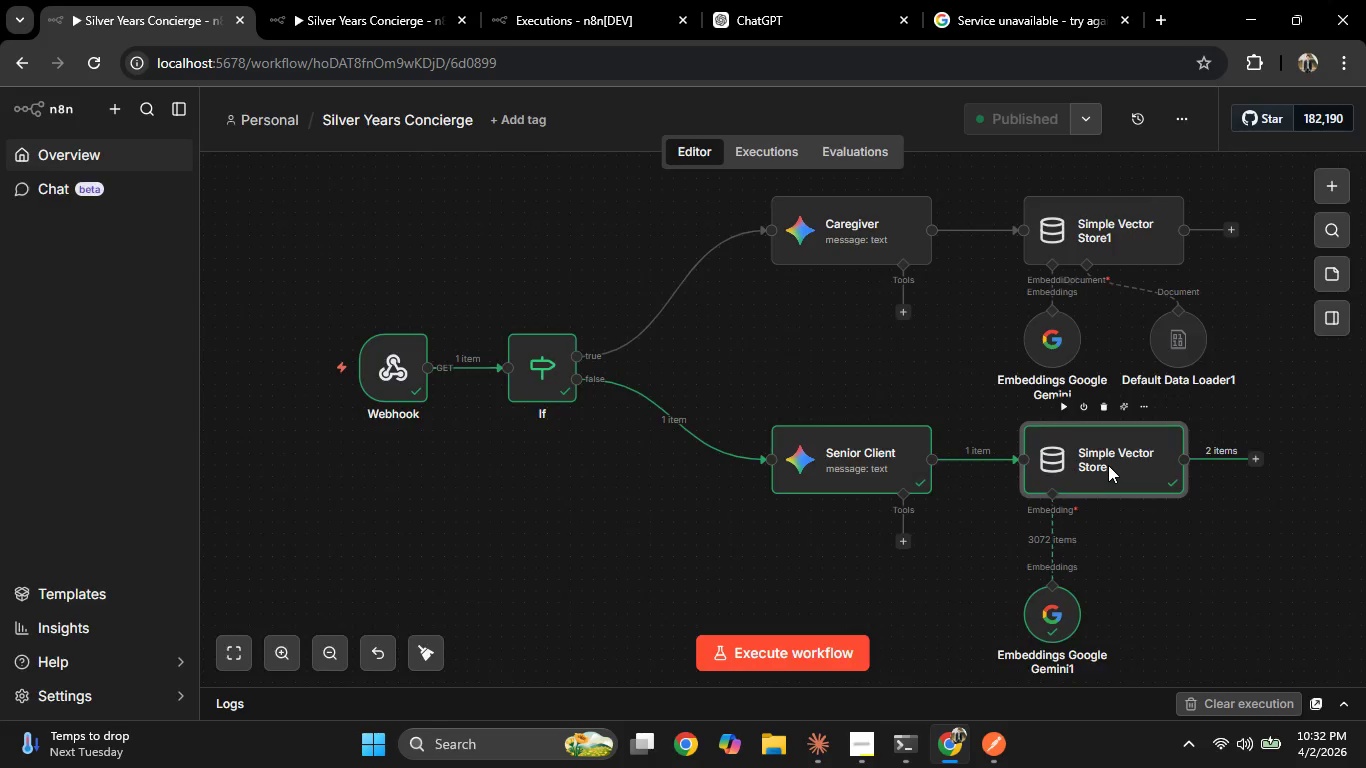 
left_click([540, 308])
 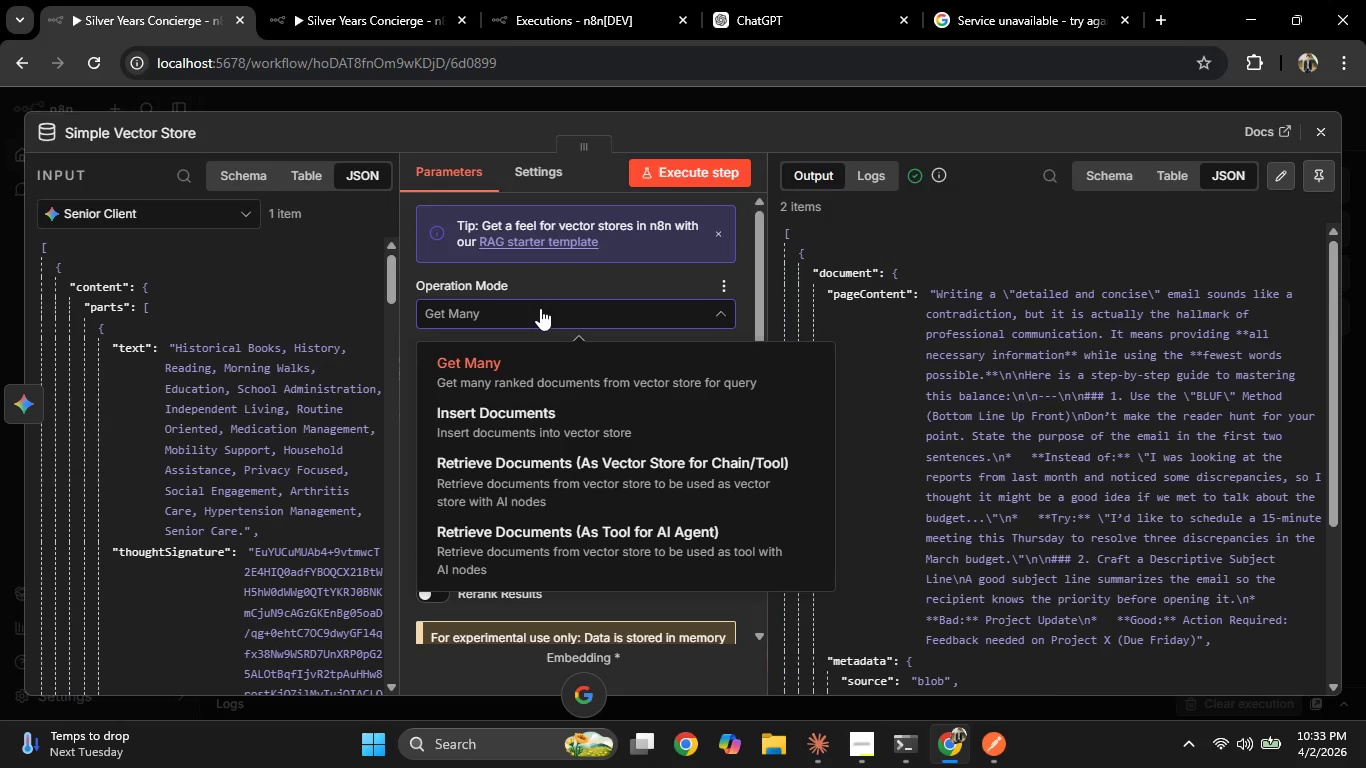 
double_click([540, 308])
 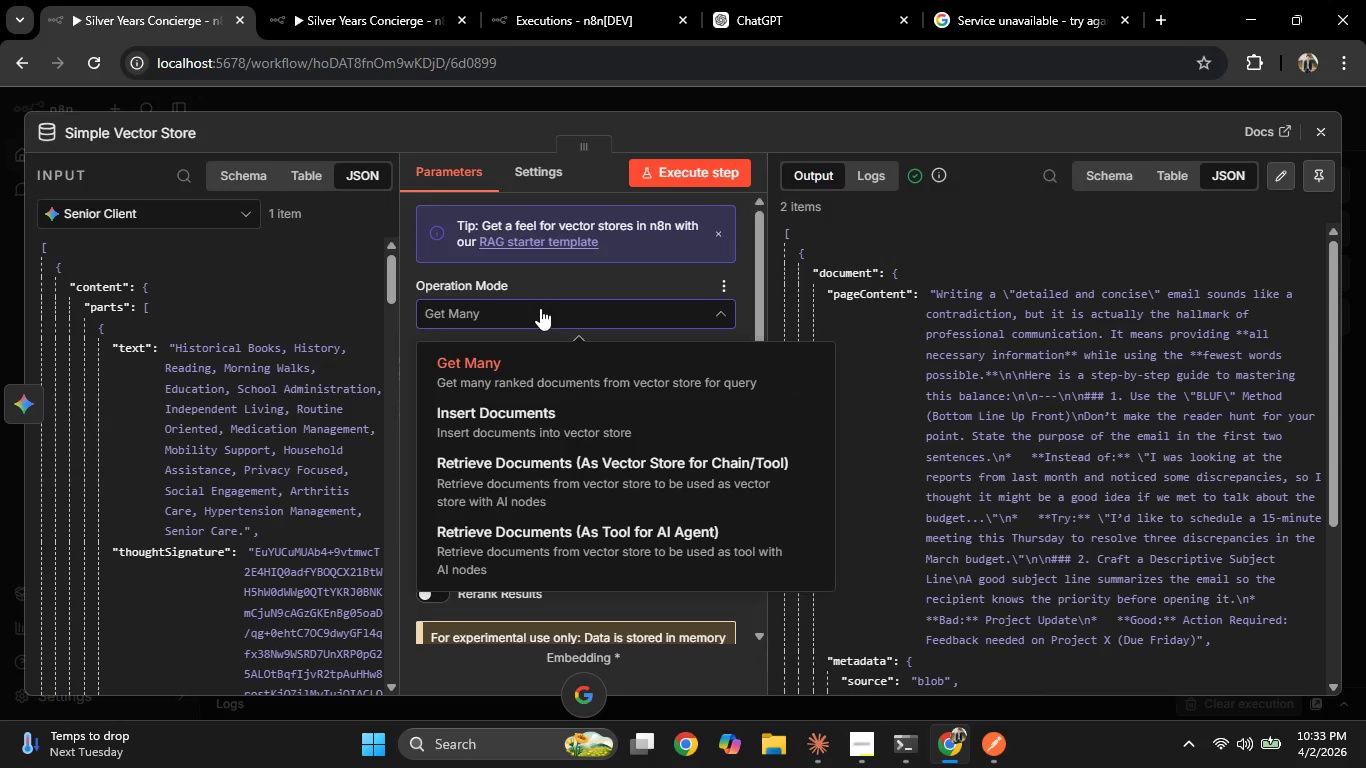 
left_click([540, 308])
 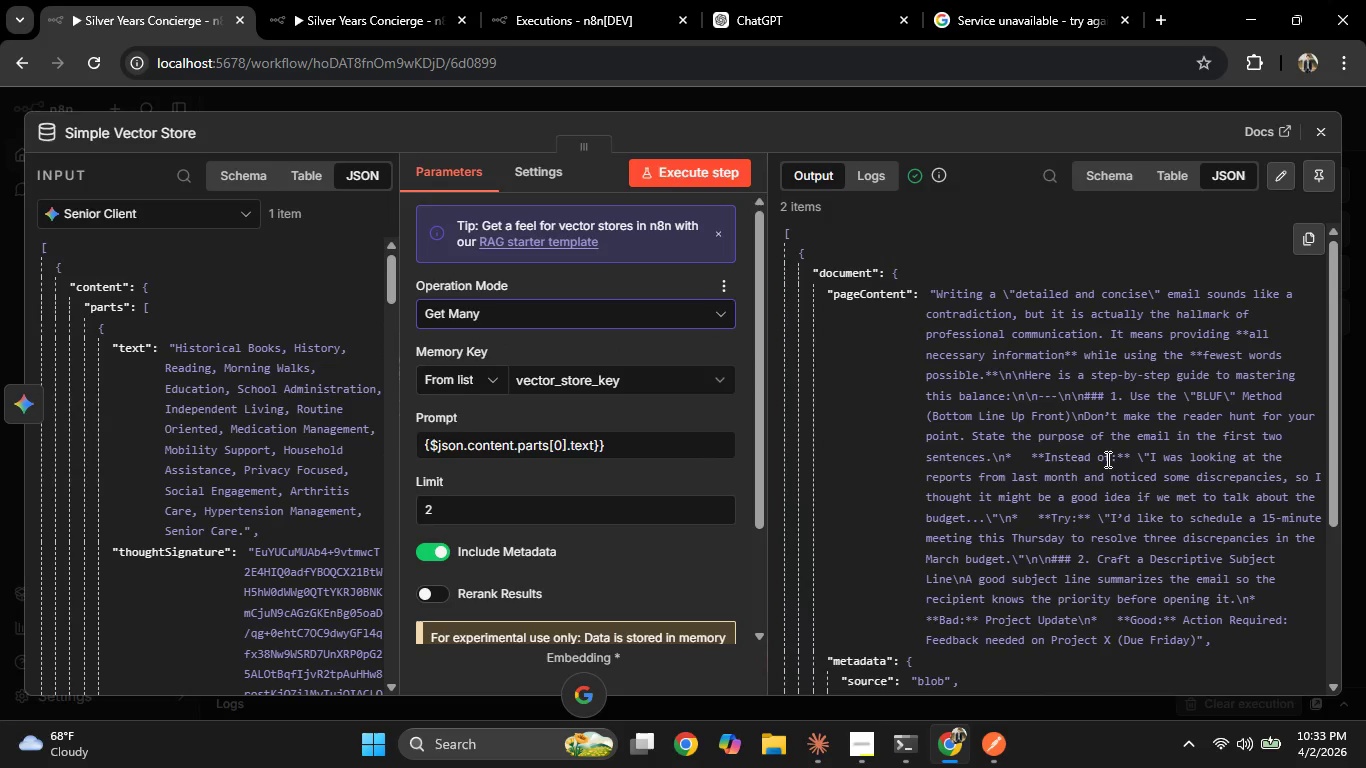 
scroll: coordinate [1106, 458], scroll_direction: down, amount: 1.0
 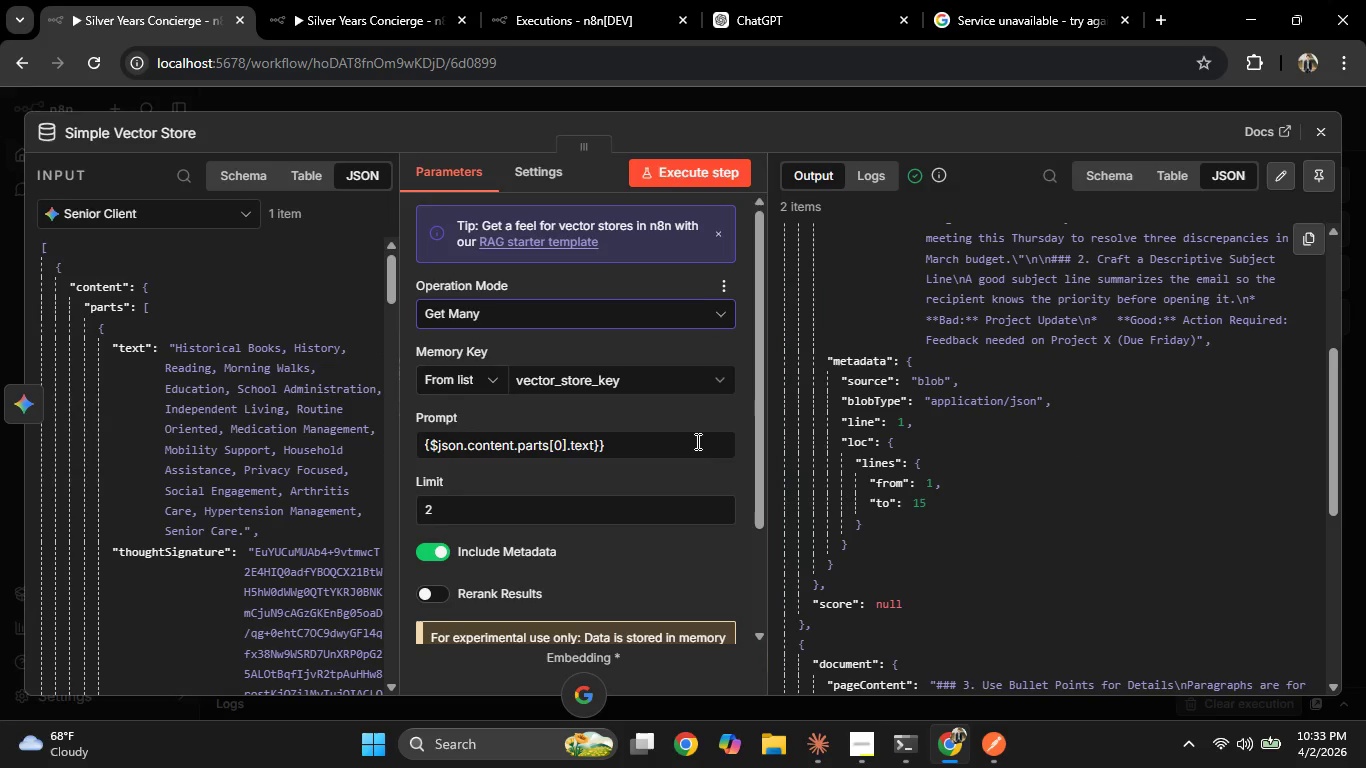 
left_click([611, 386])
 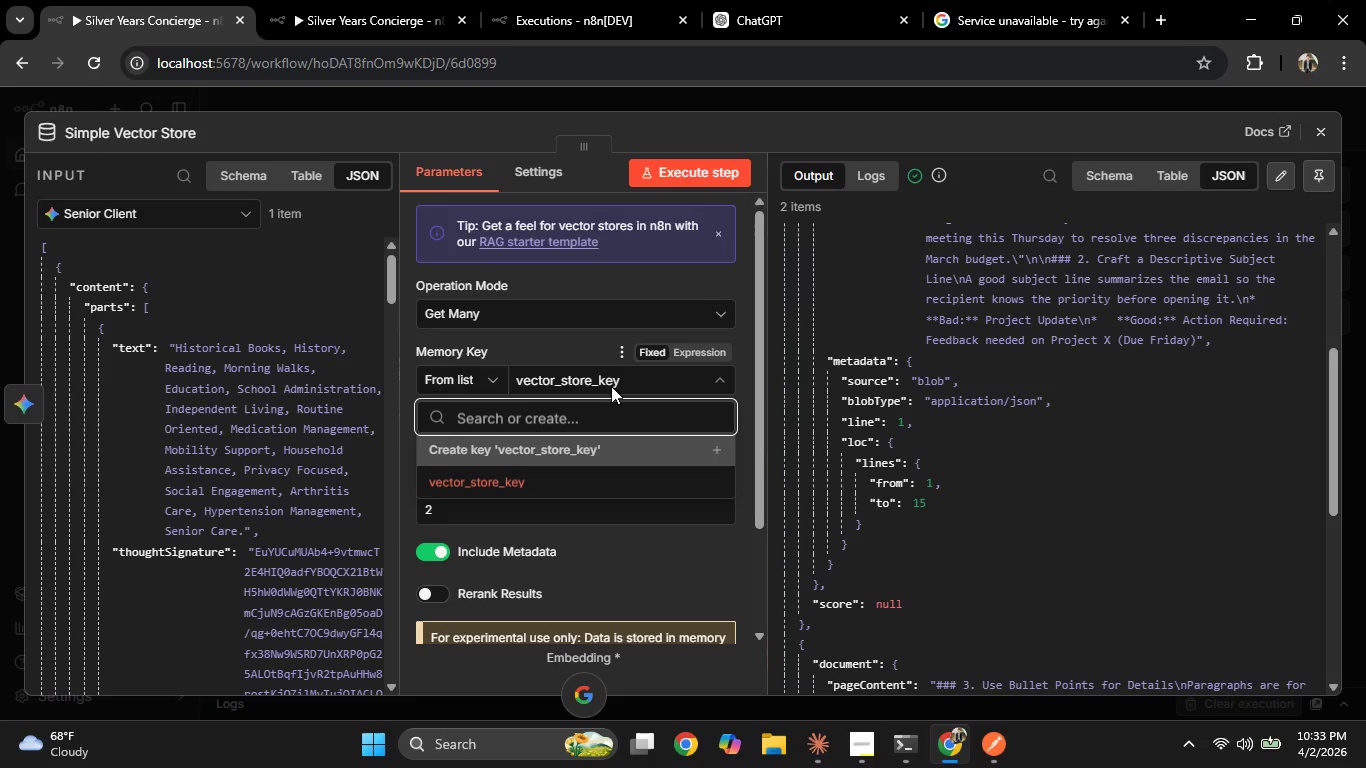 
left_click([611, 386])
 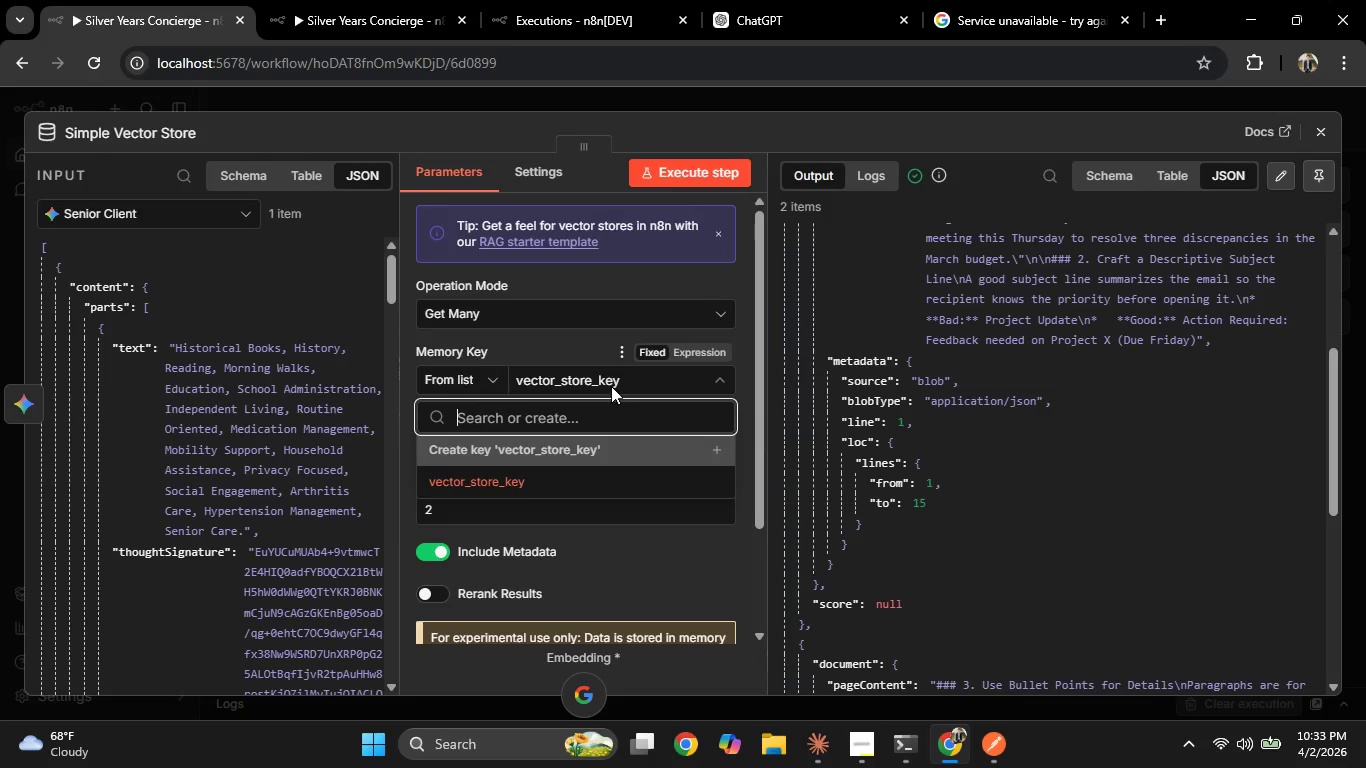 
left_click([611, 386])
 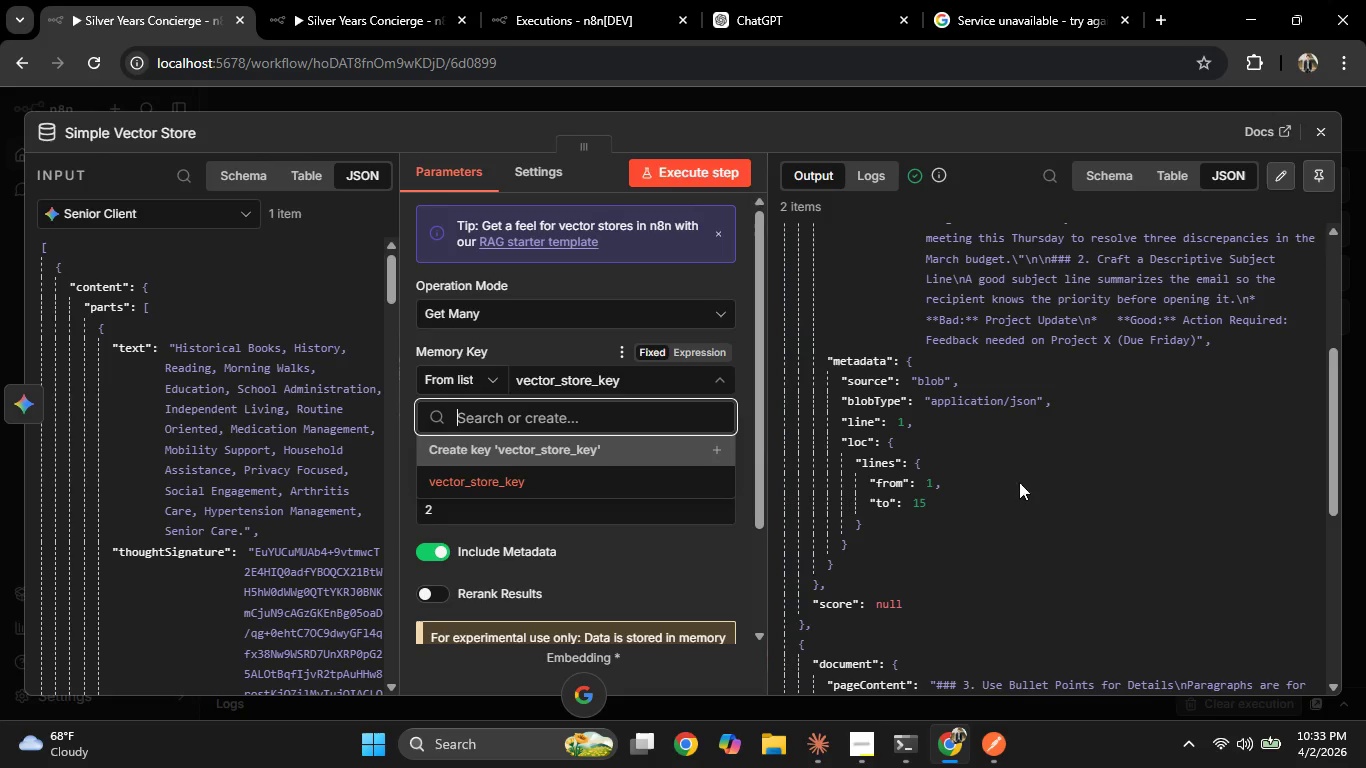 
scroll: coordinate [1138, 532], scroll_direction: down, amount: 2.0
 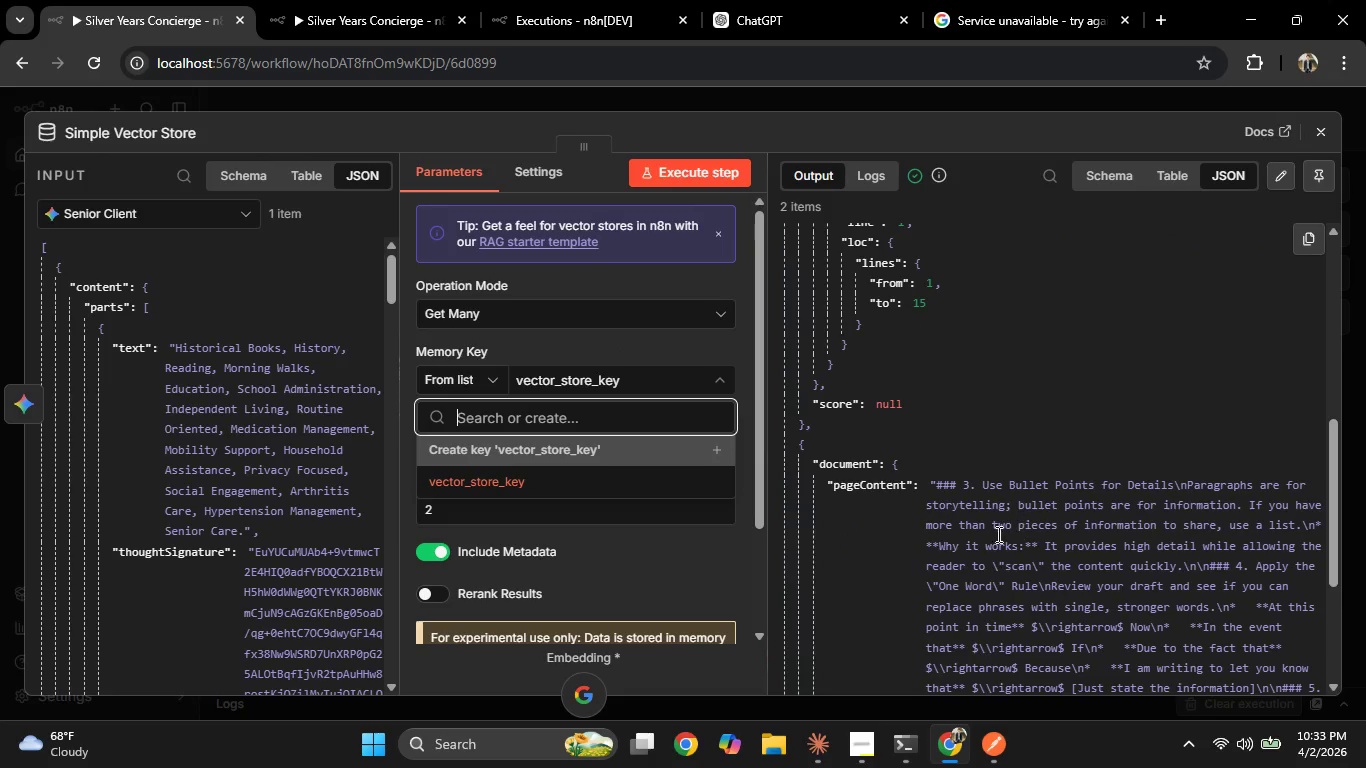 
left_click([932, 541])
 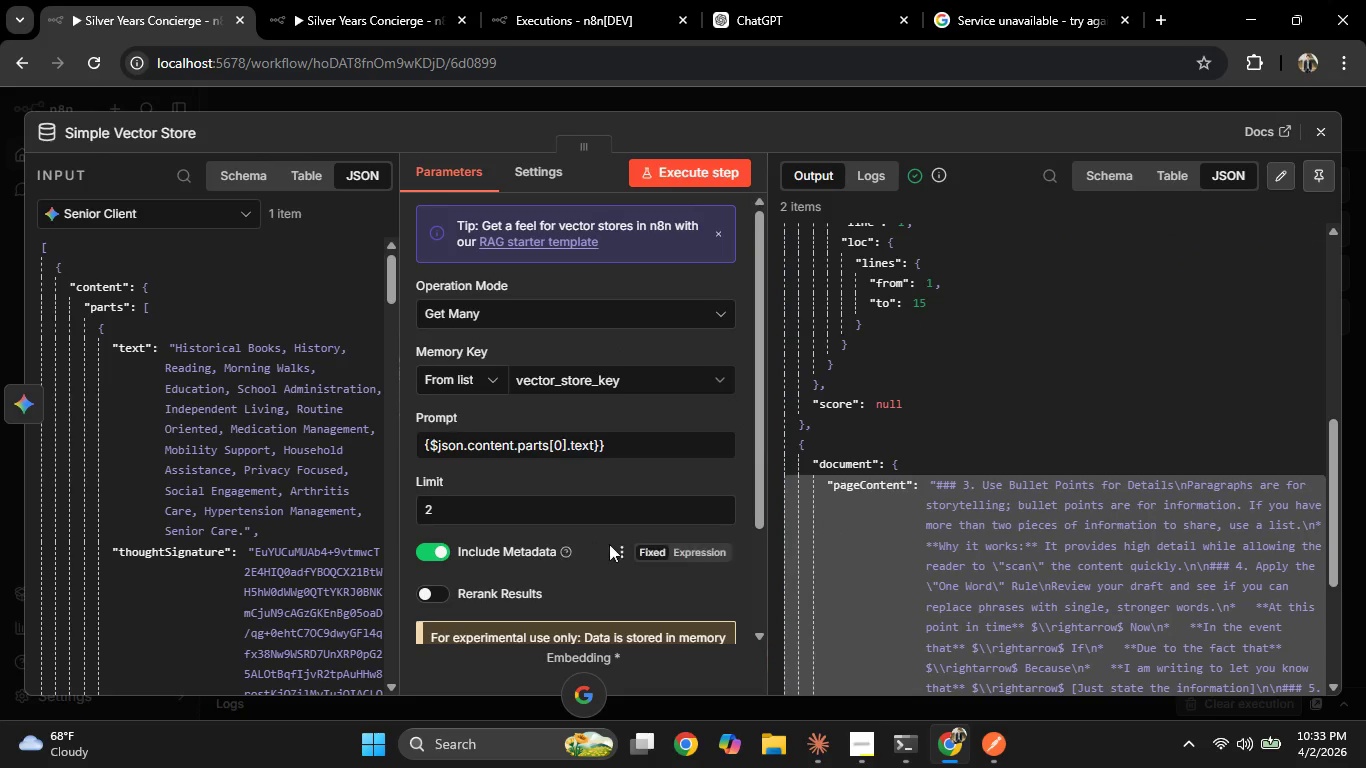 
scroll: coordinate [857, 518], scroll_direction: down, amount: 9.0
 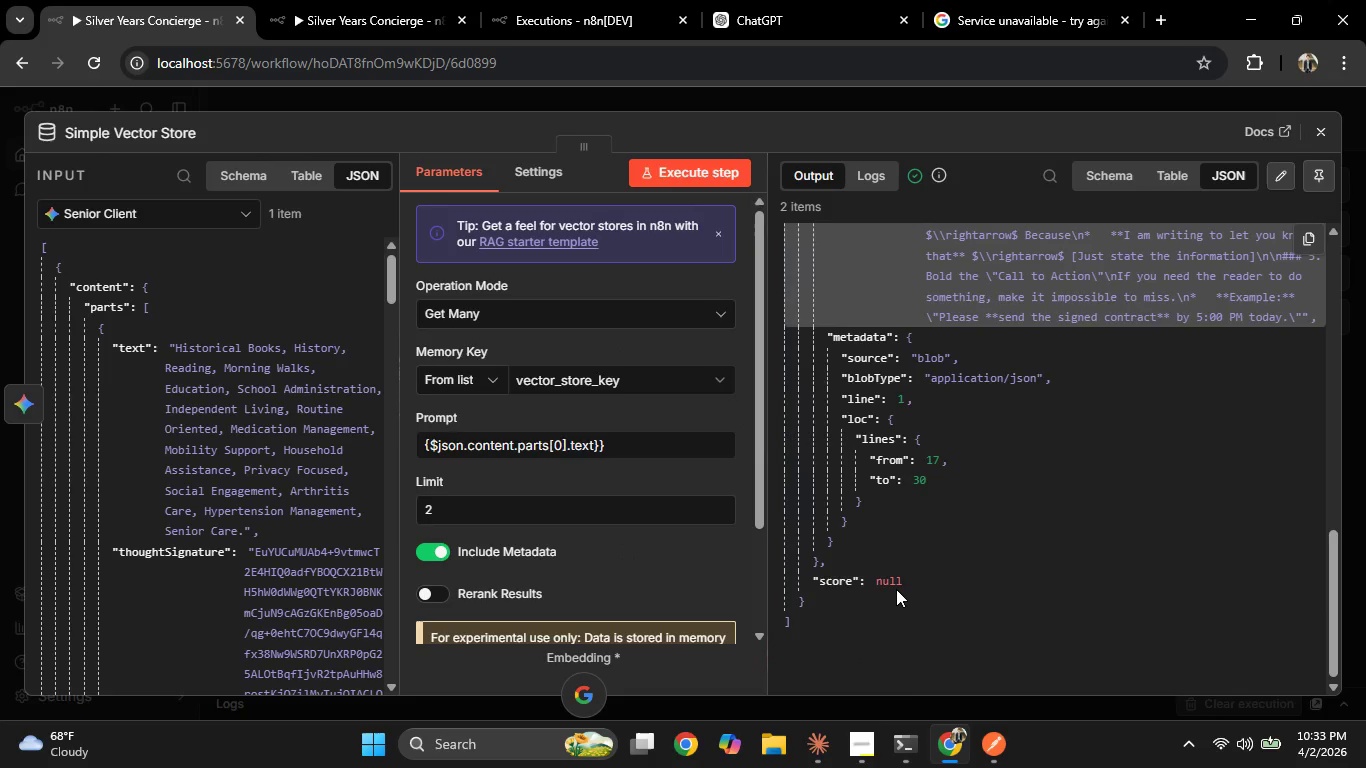 
scroll: coordinate [896, 589], scroll_direction: up, amount: 21.0
 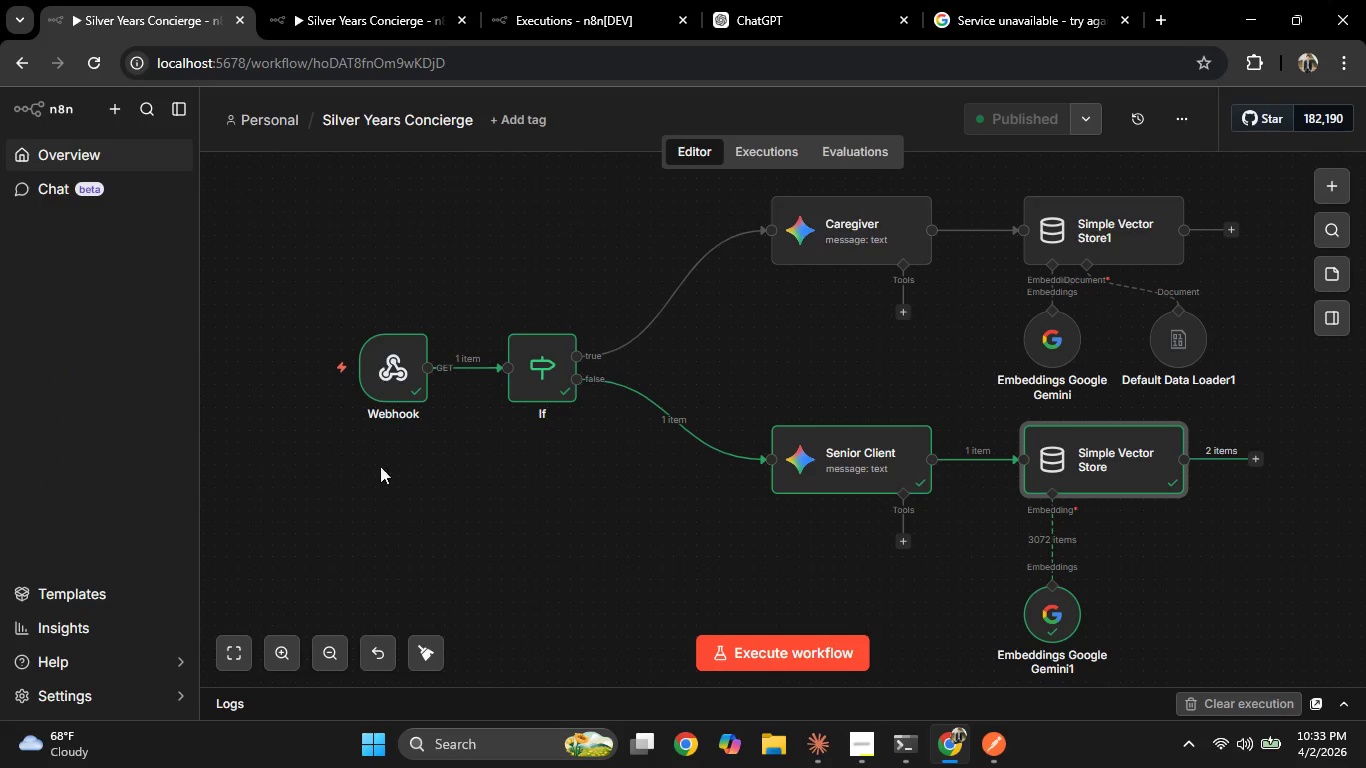 
double_click([842, 464])
 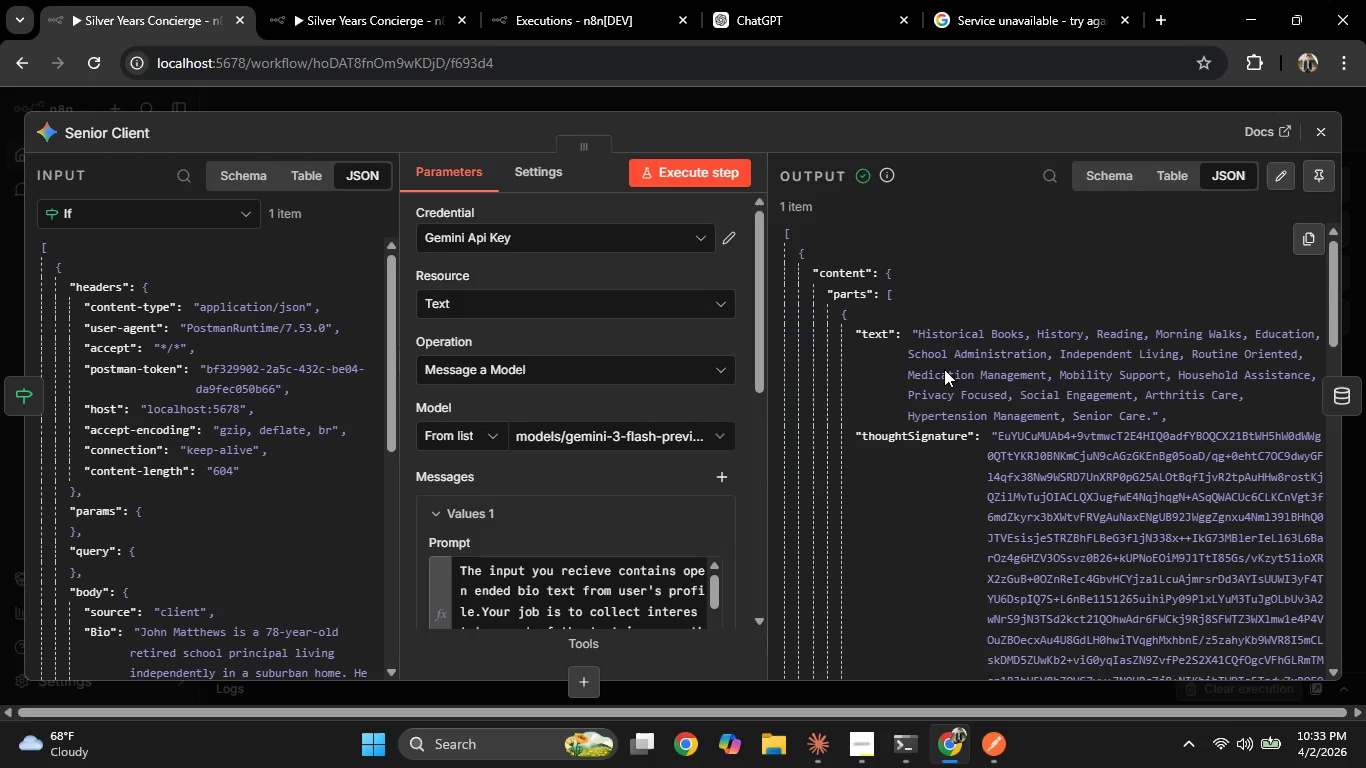 
left_click([746, 485])
 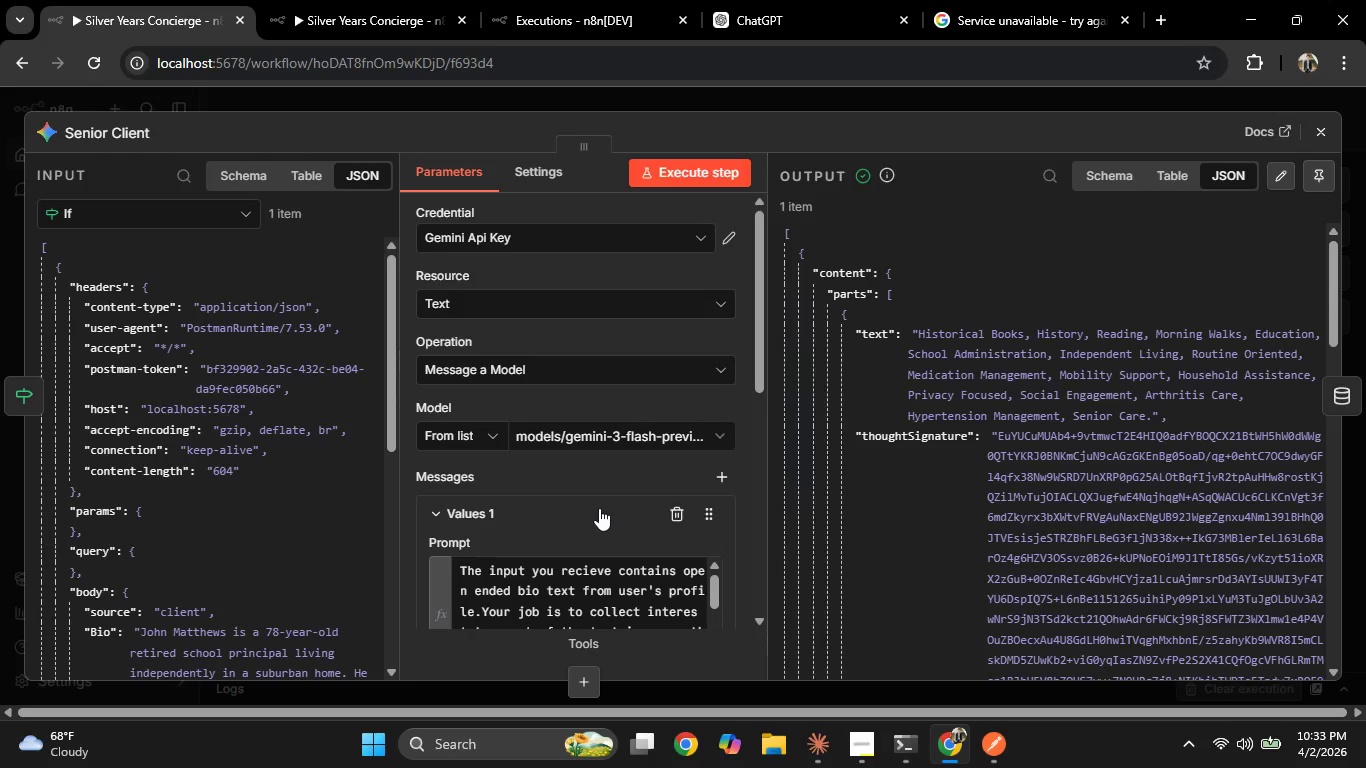 
scroll: coordinate [599, 508], scroll_direction: down, amount: 1.0
 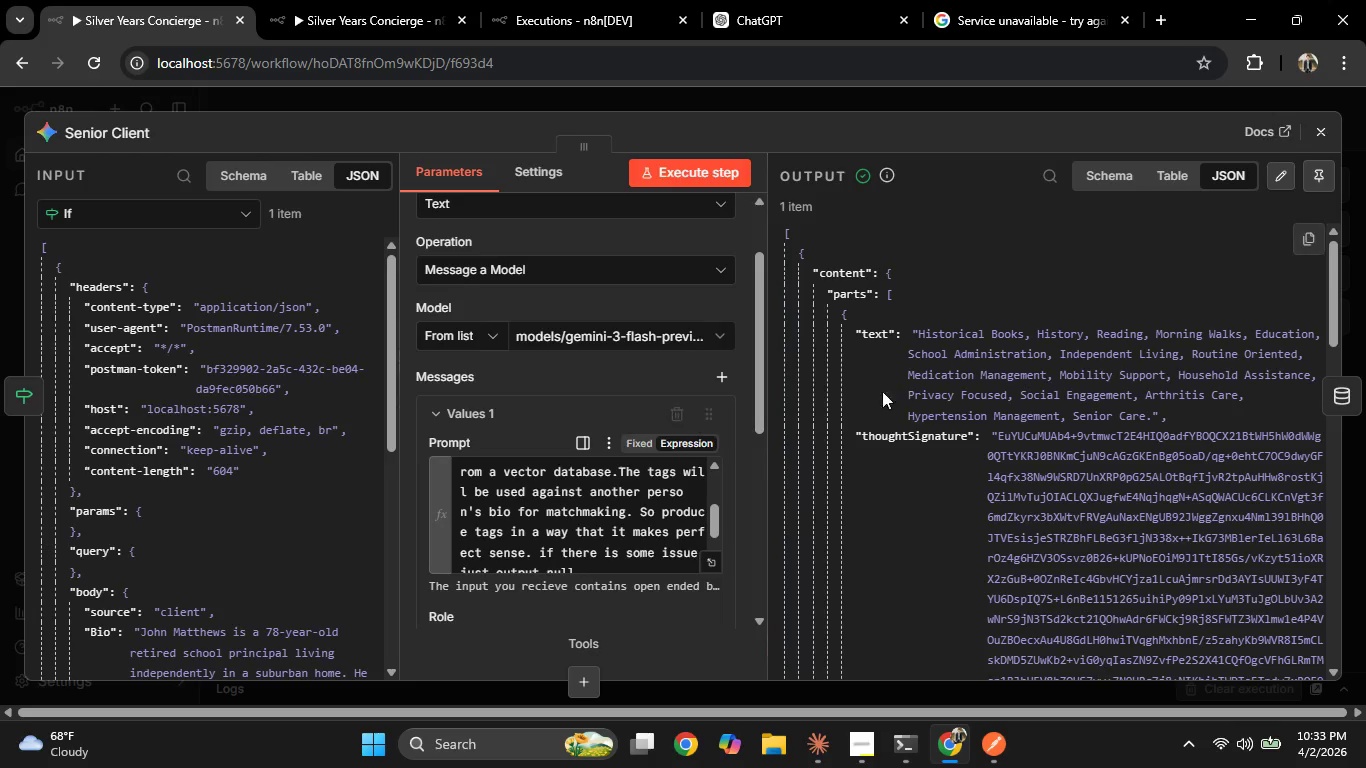 
left_click([1, 489])
 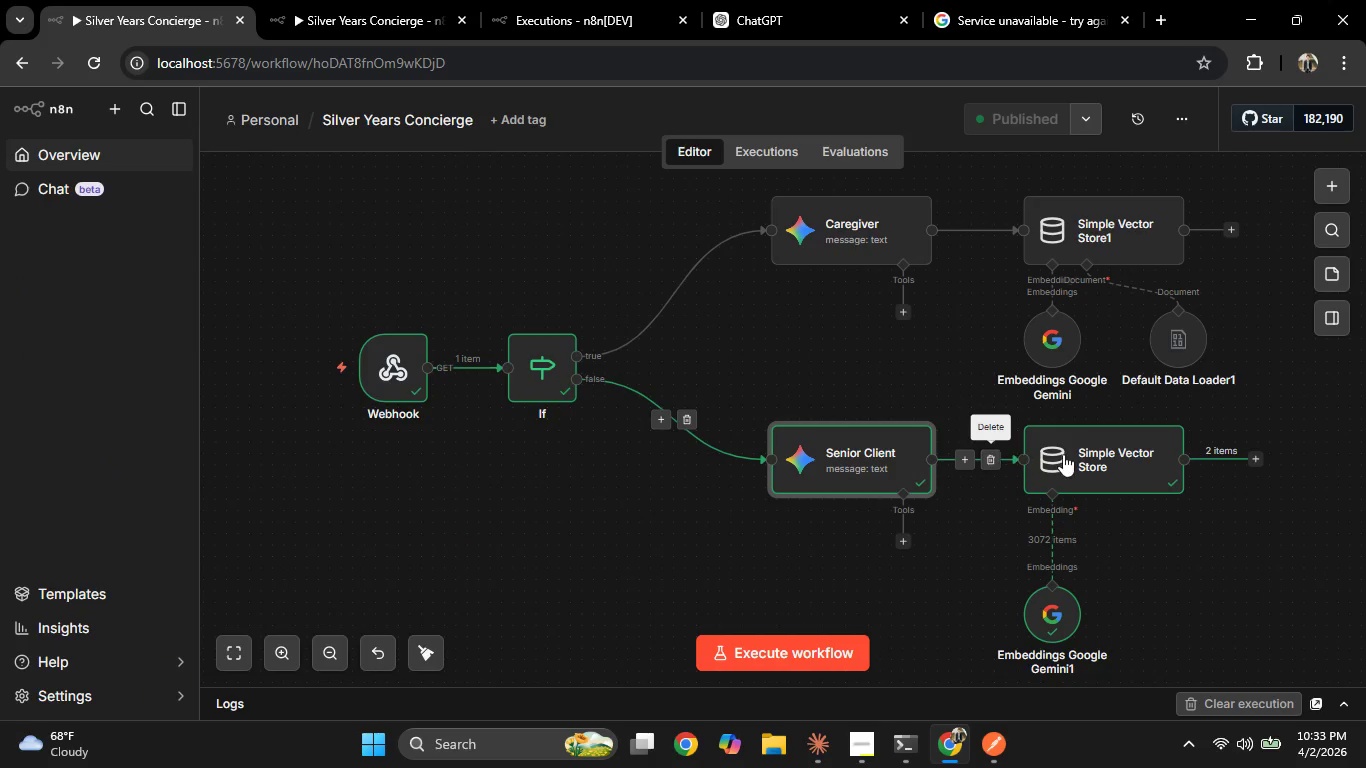 
double_click([1066, 457])
 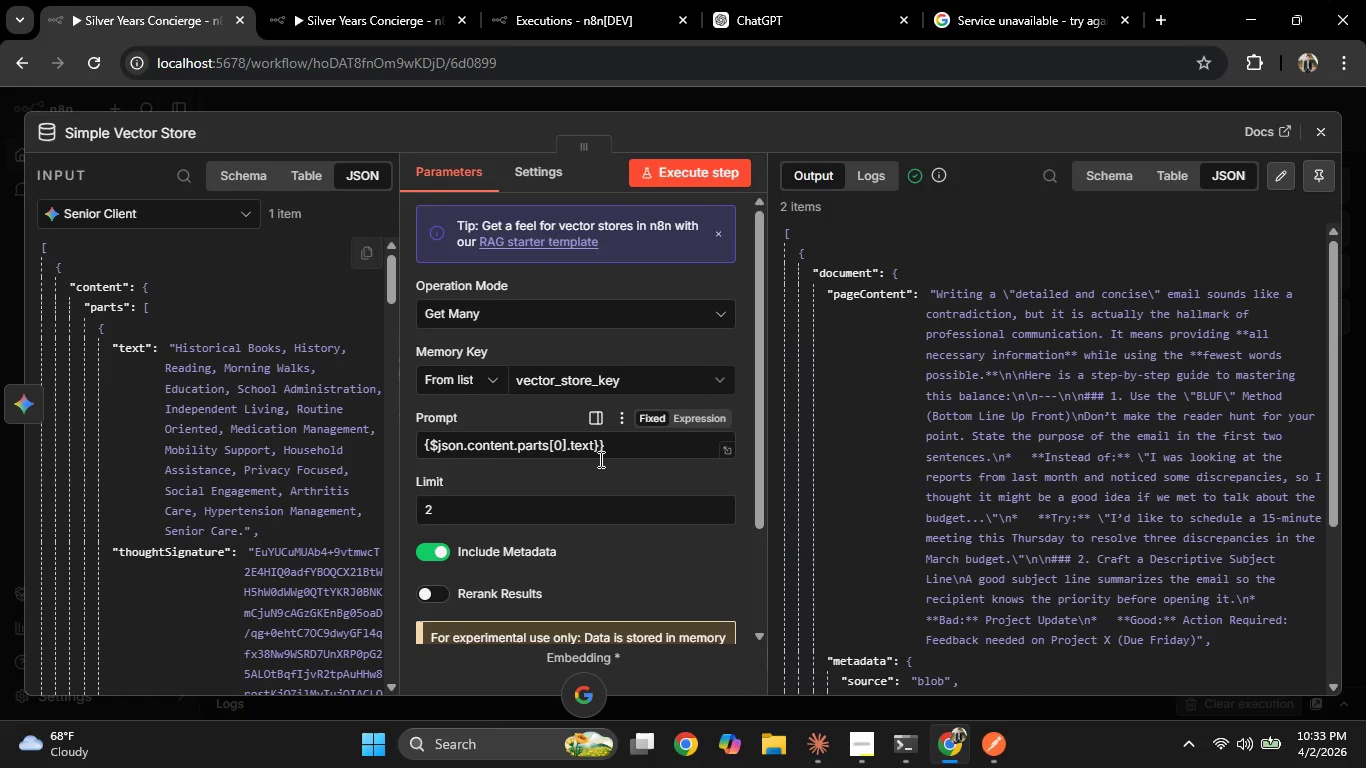 
left_click([575, 450])
 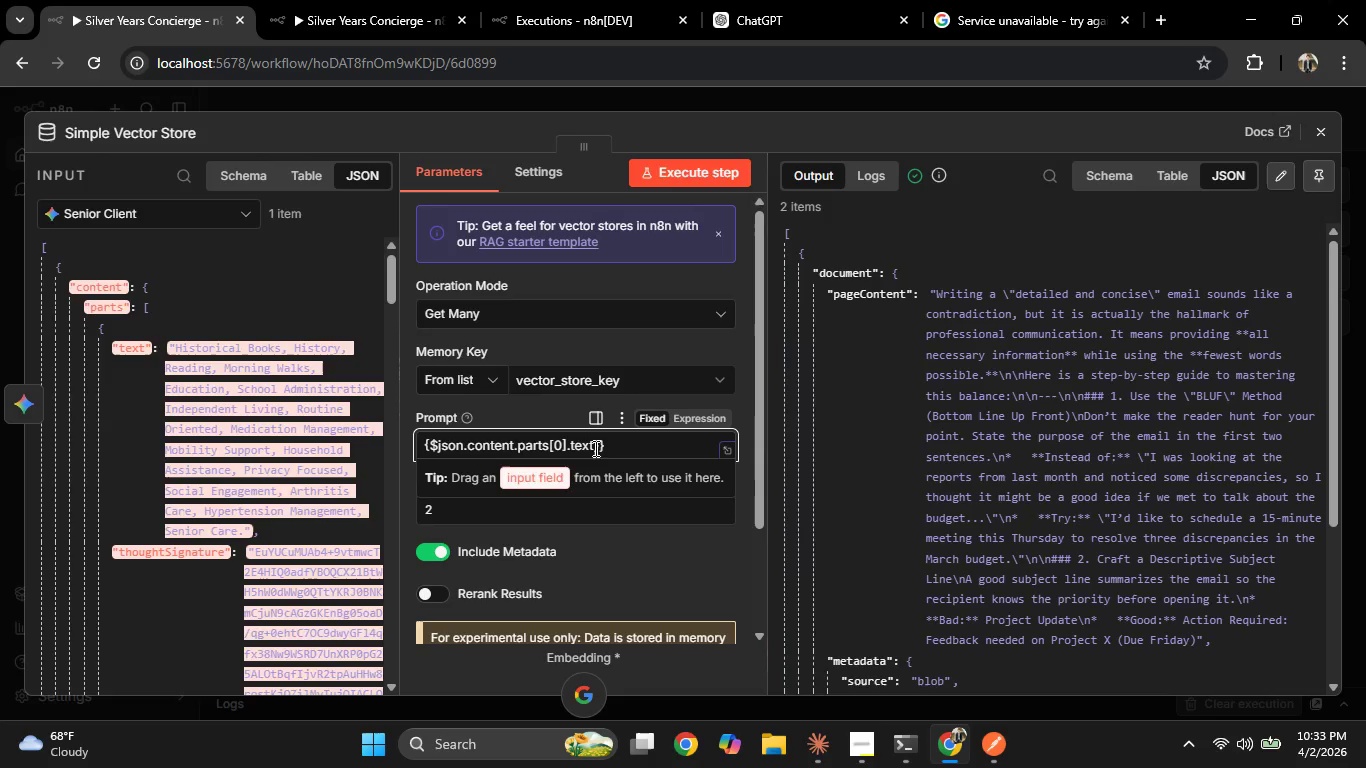 
double_click([534, 445])
 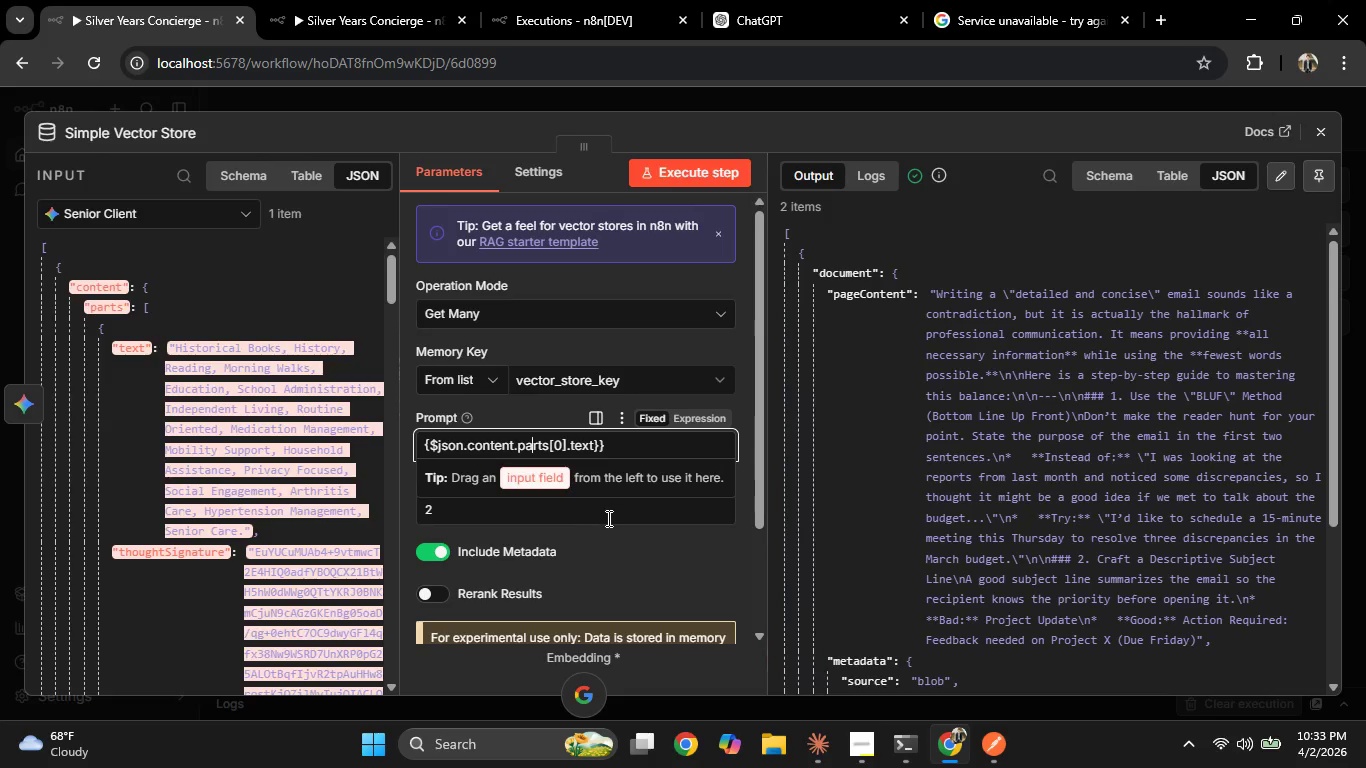 
left_click([616, 531])
 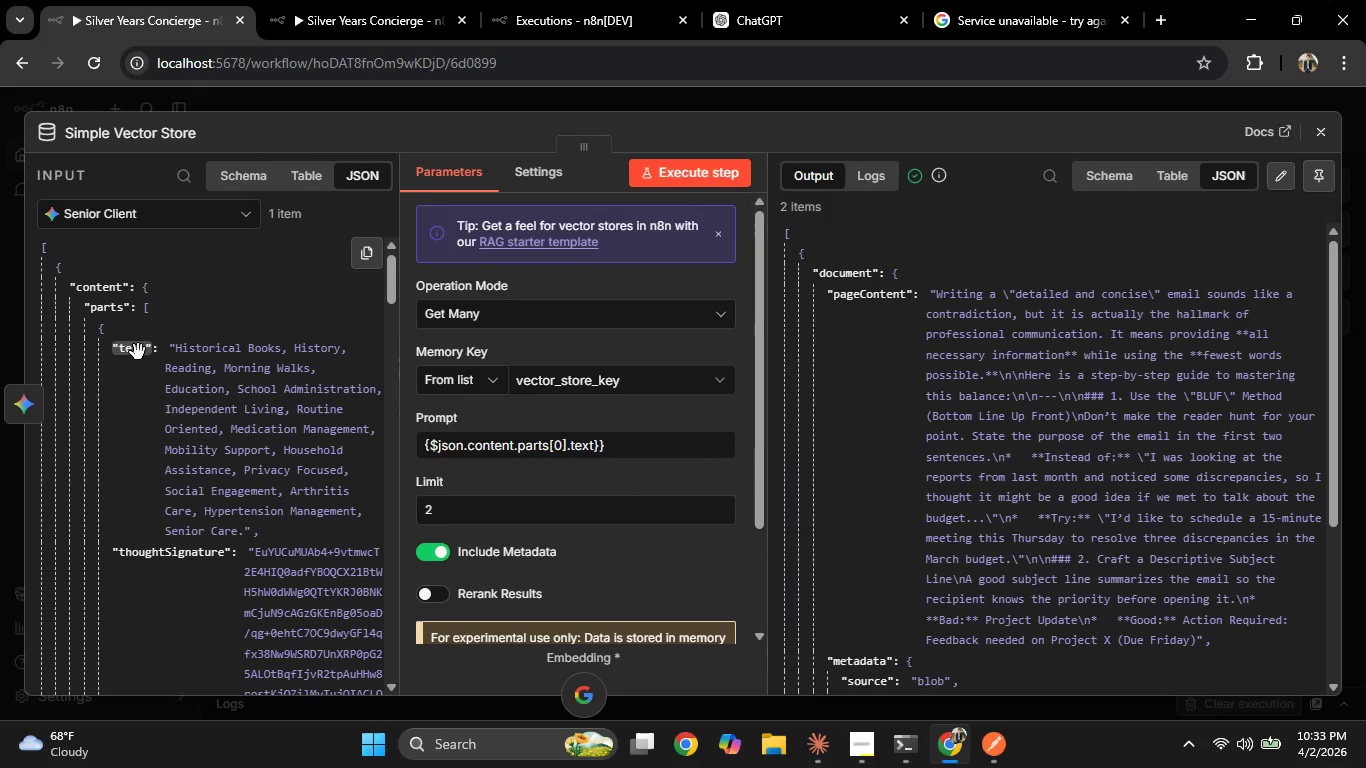 
left_click_drag(start_coordinate=[133, 350], to_coordinate=[533, 449])
 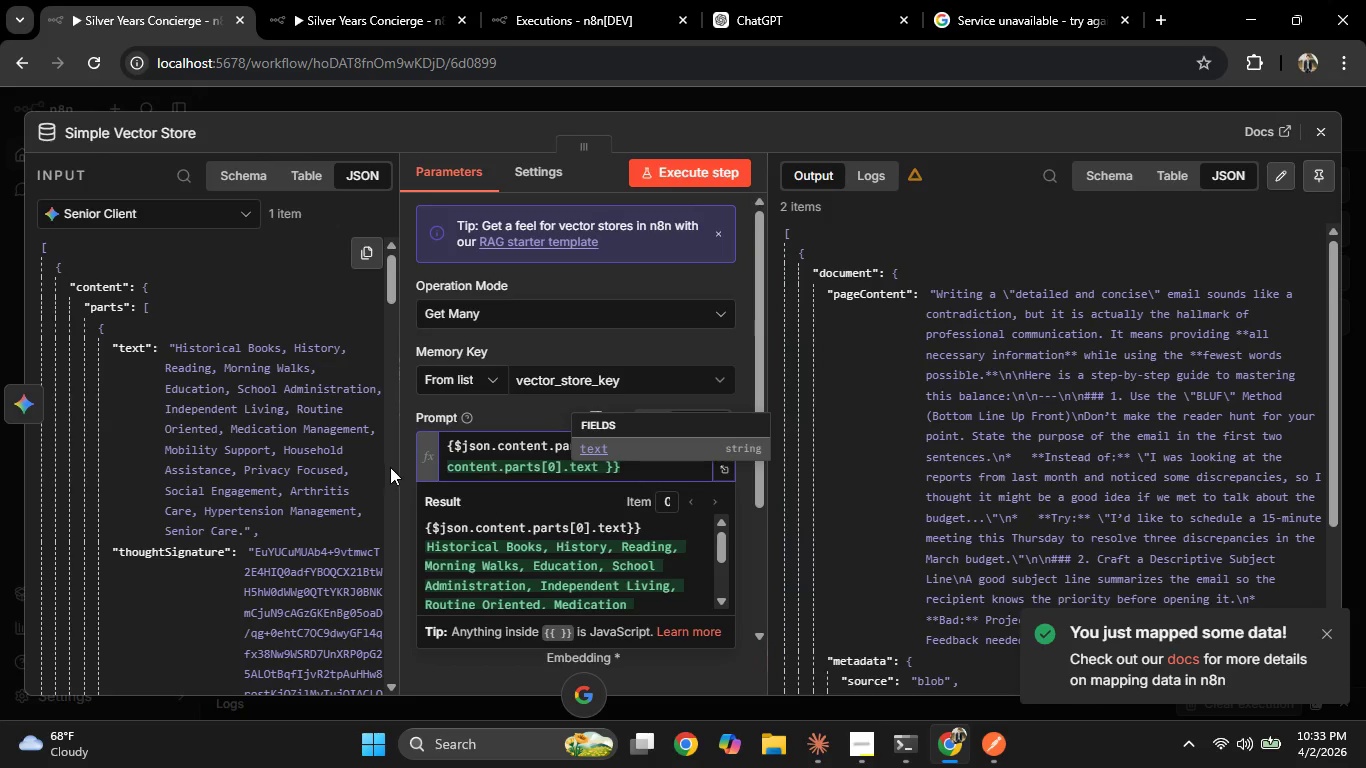 
left_click([396, 463])
 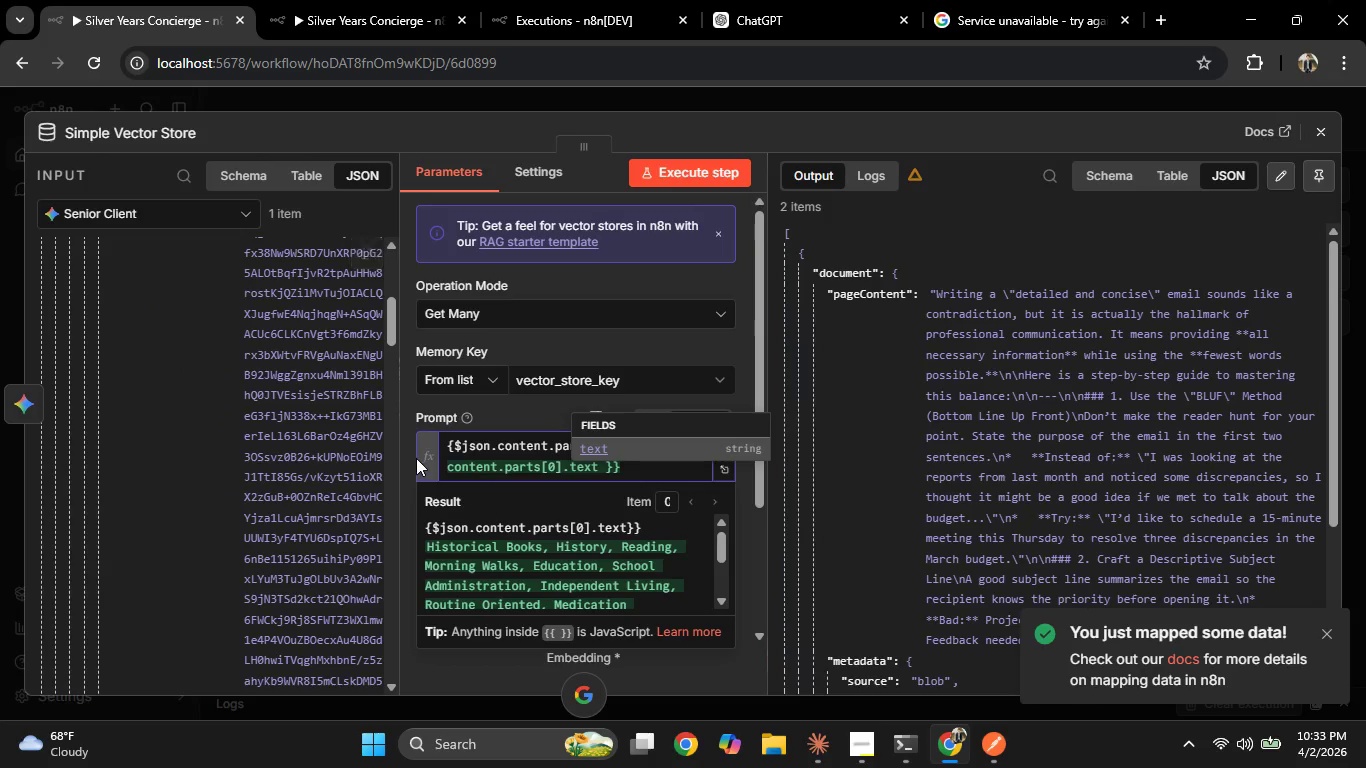 
left_click([416, 458])
 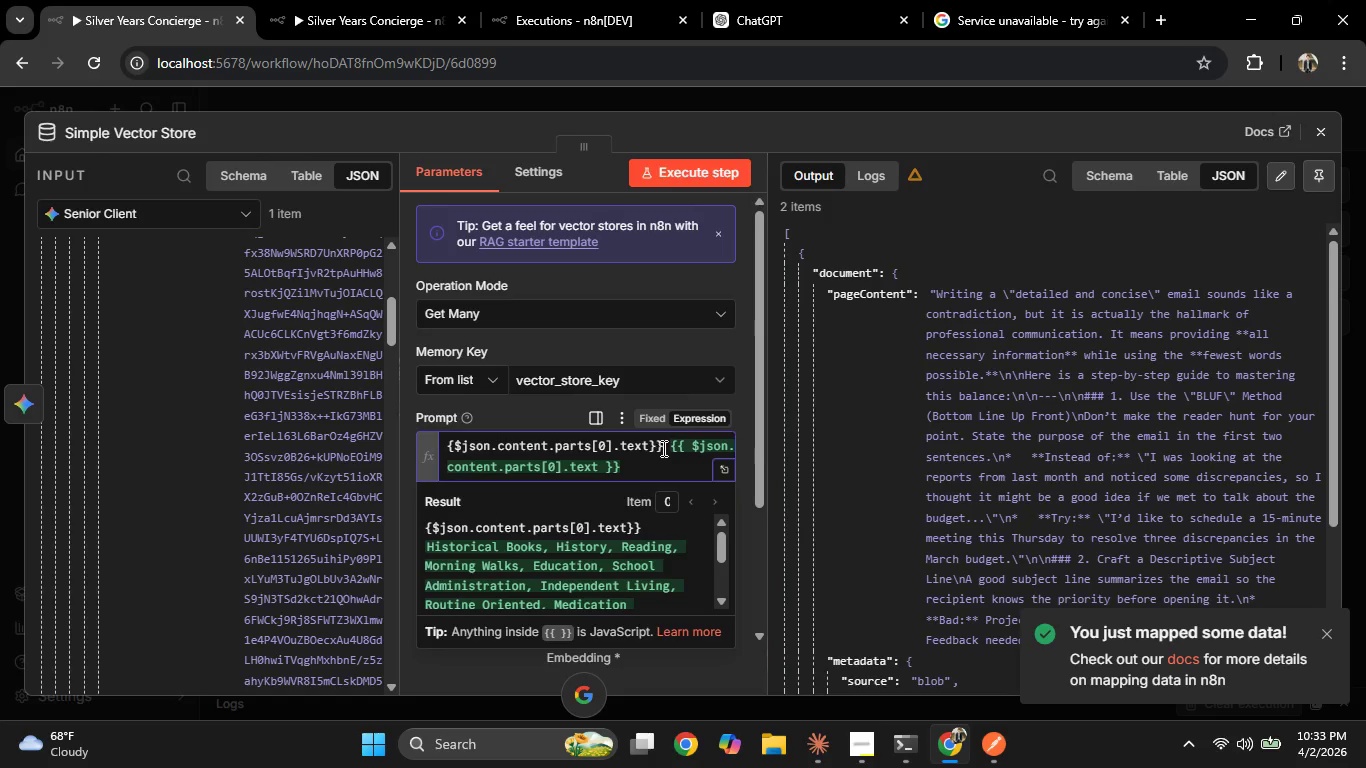 
left_click_drag(start_coordinate=[664, 444], to_coordinate=[444, 438])
 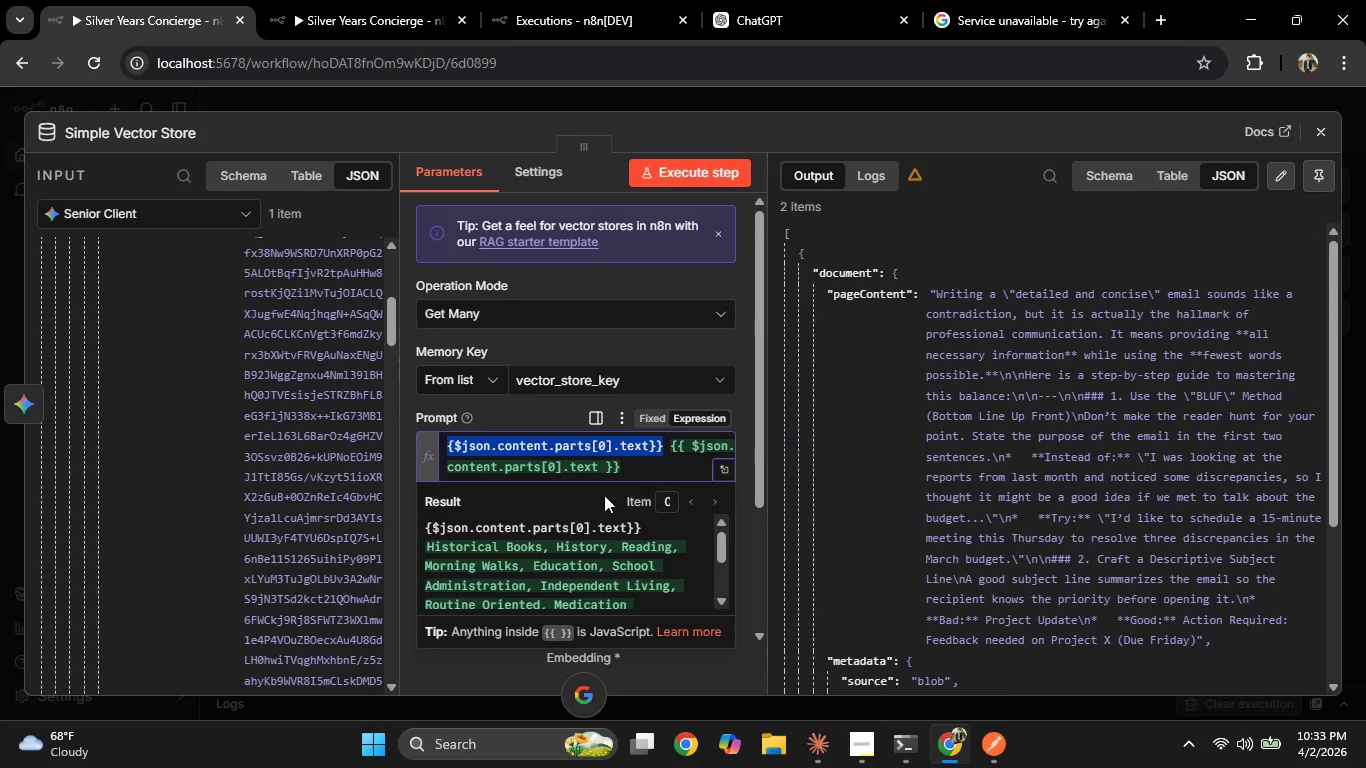 
wait(6.47)
 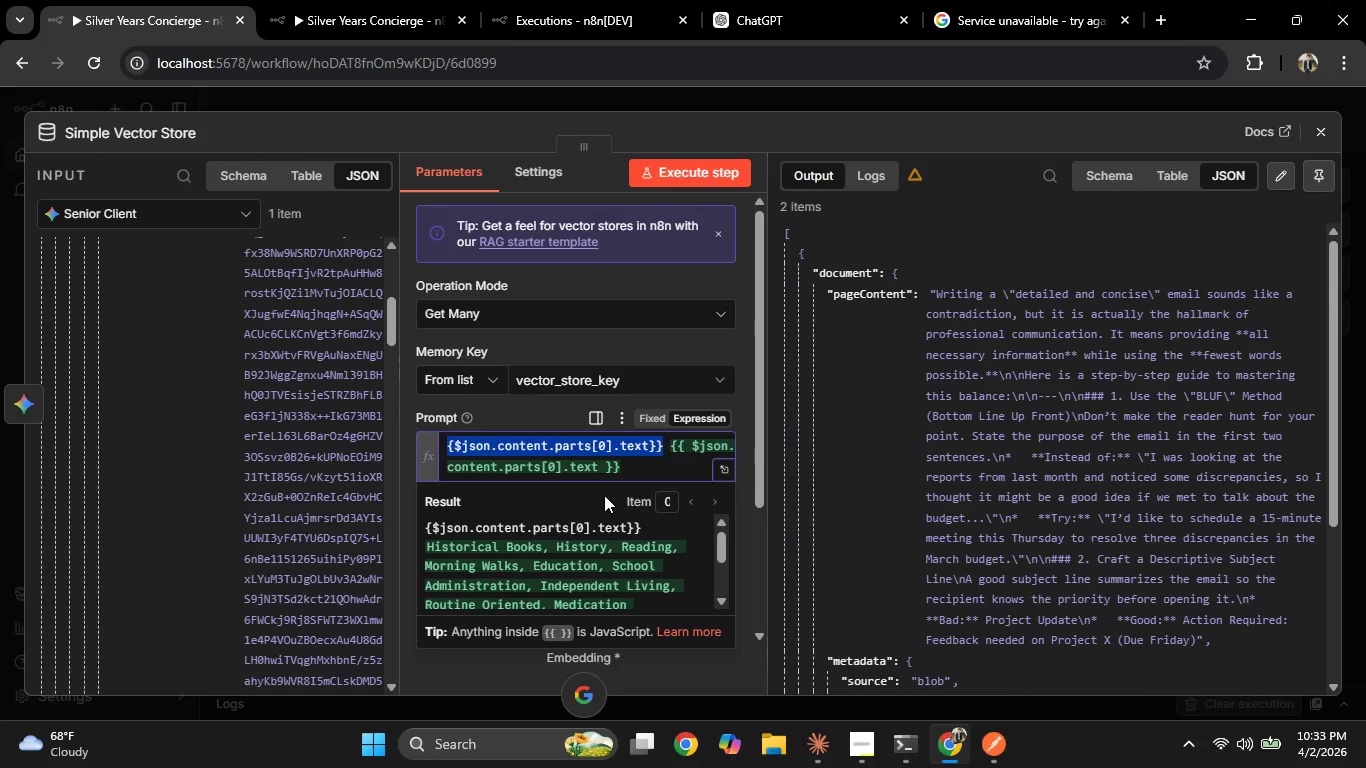 
key(Backspace)
 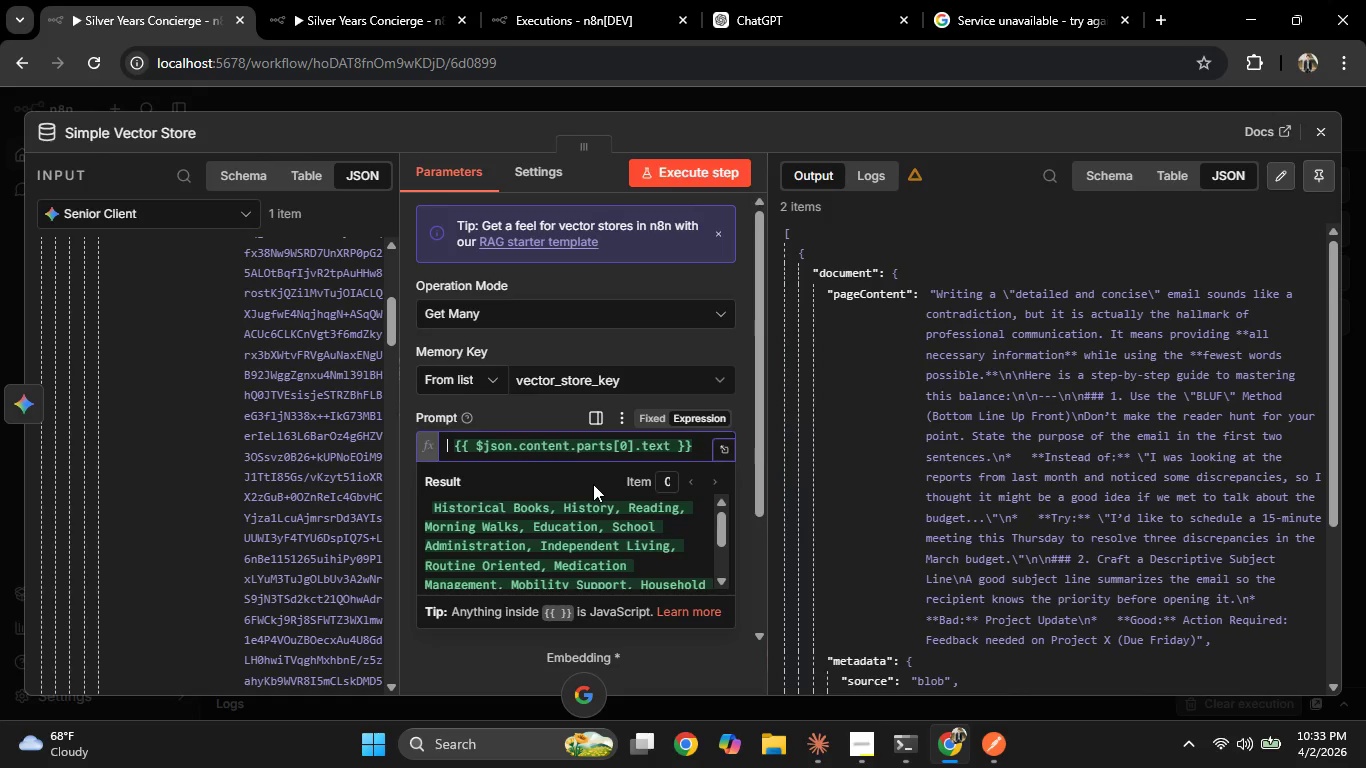 
key(ArrowRight)
 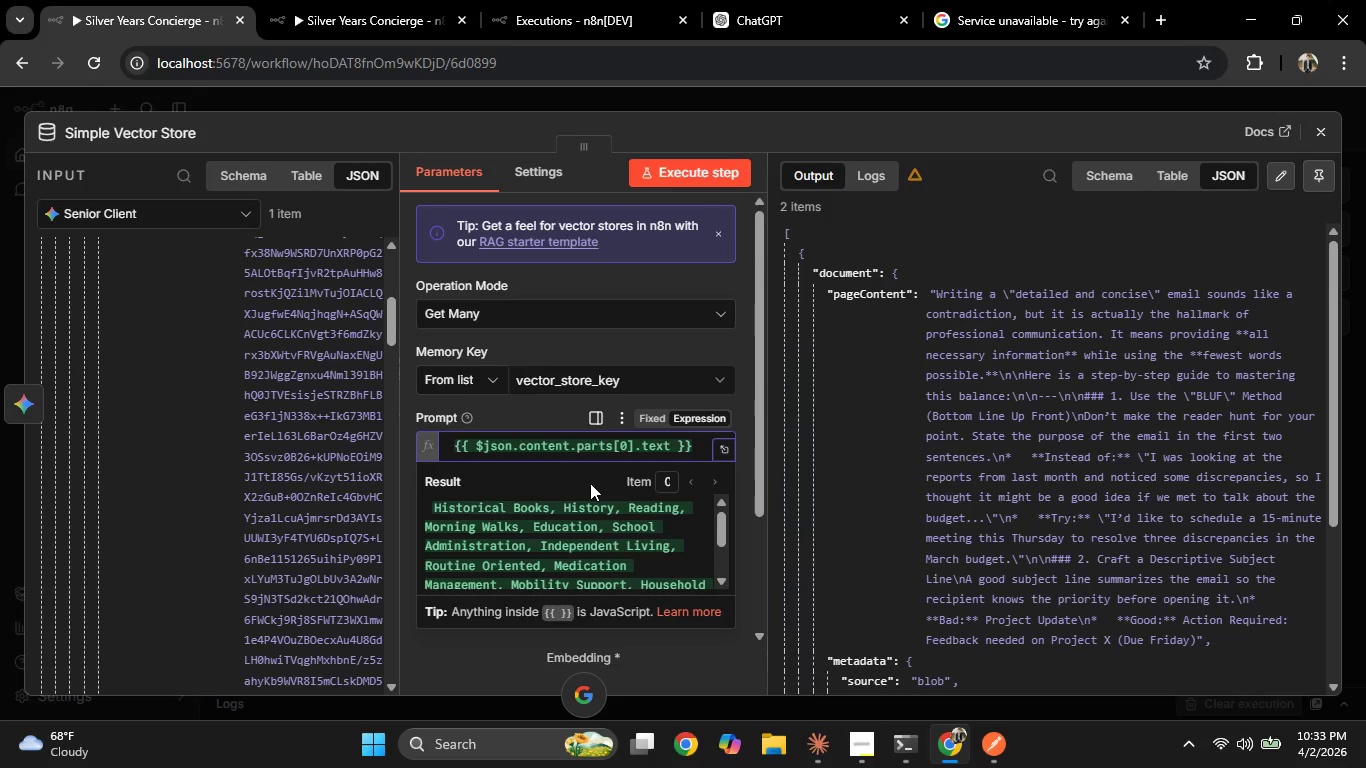 
key(Backspace)
 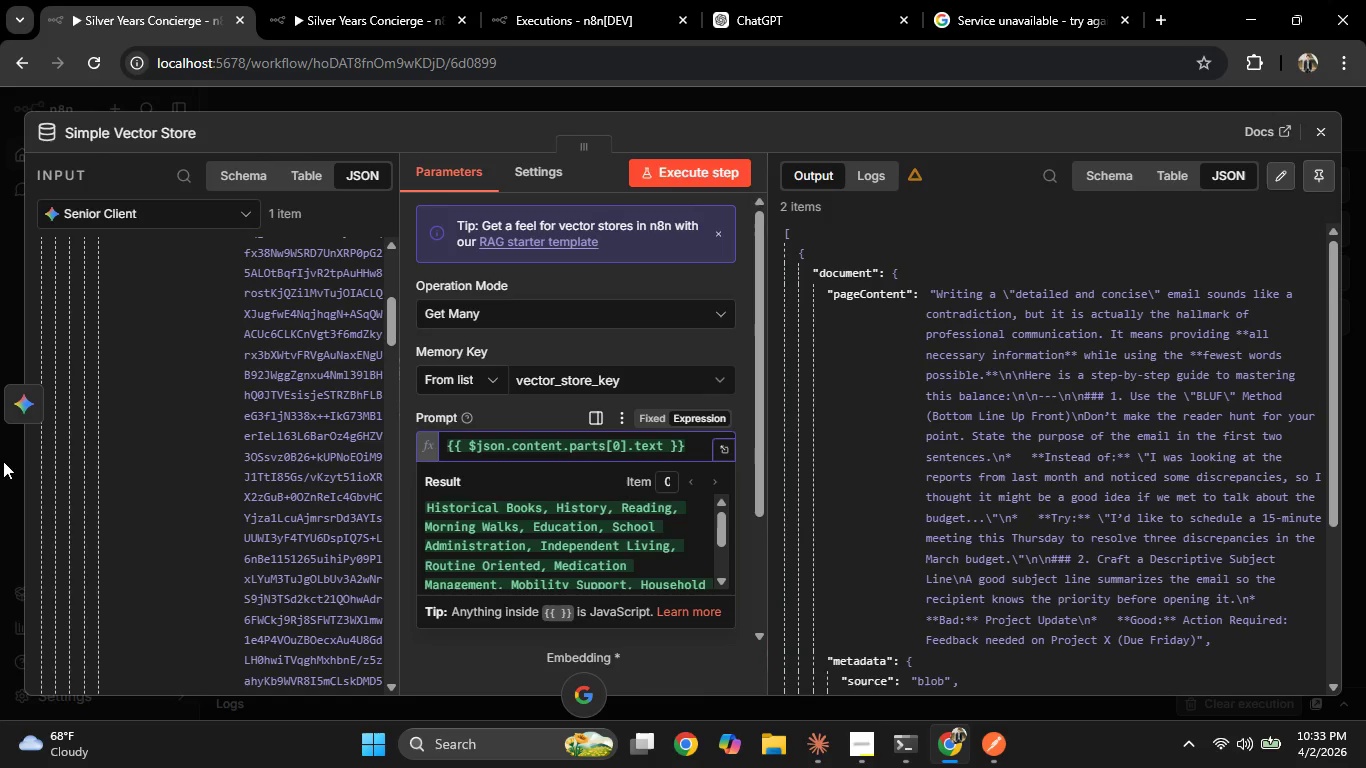 
left_click([3, 461])
 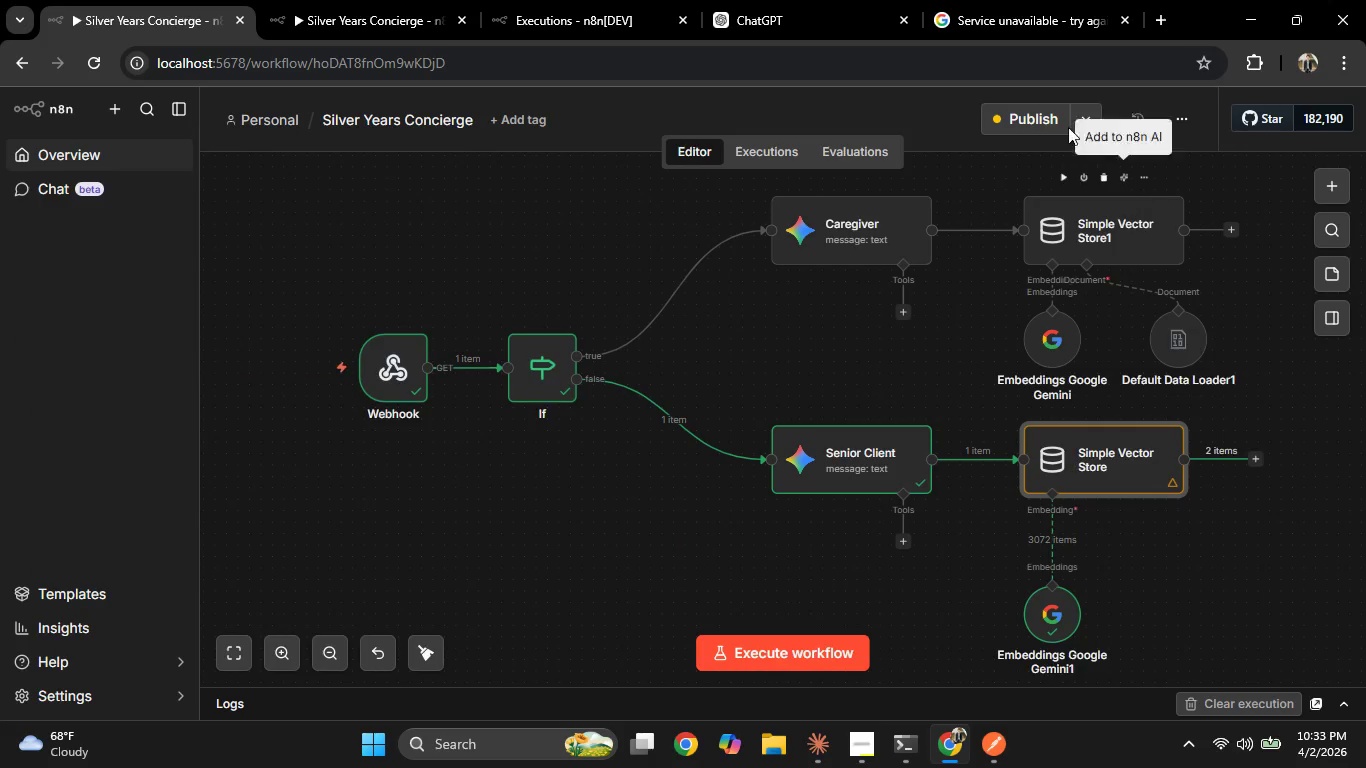 
left_click([1013, 121])
 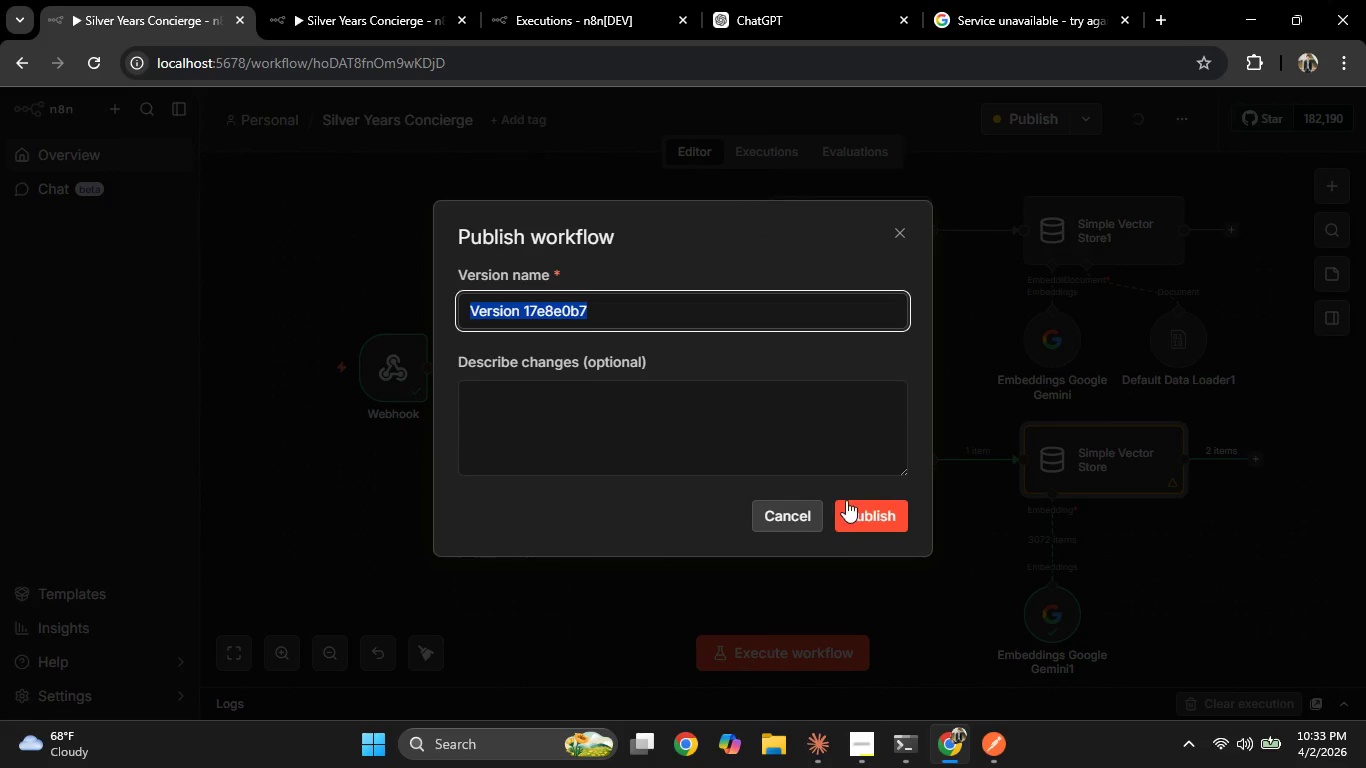 
left_click([877, 506])
 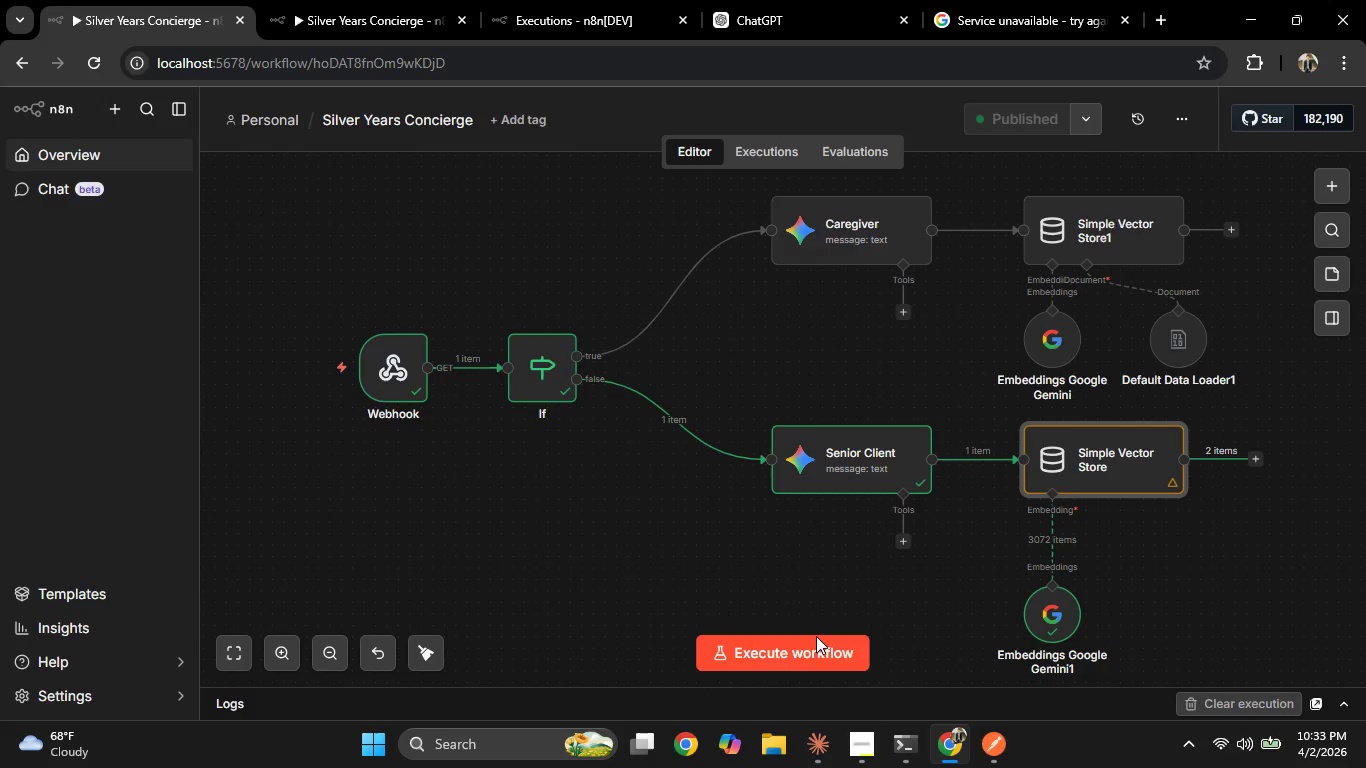 
left_click([815, 640])
 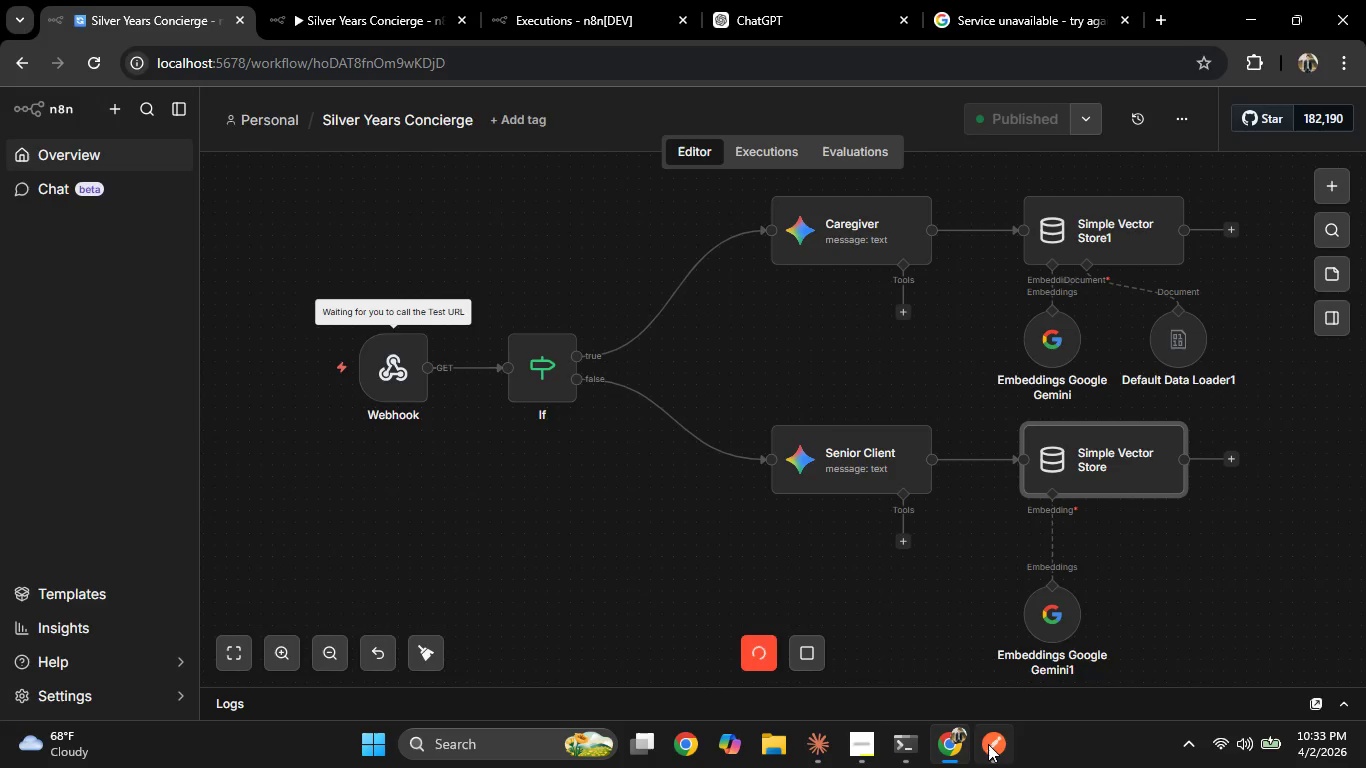 
left_click([988, 744])
 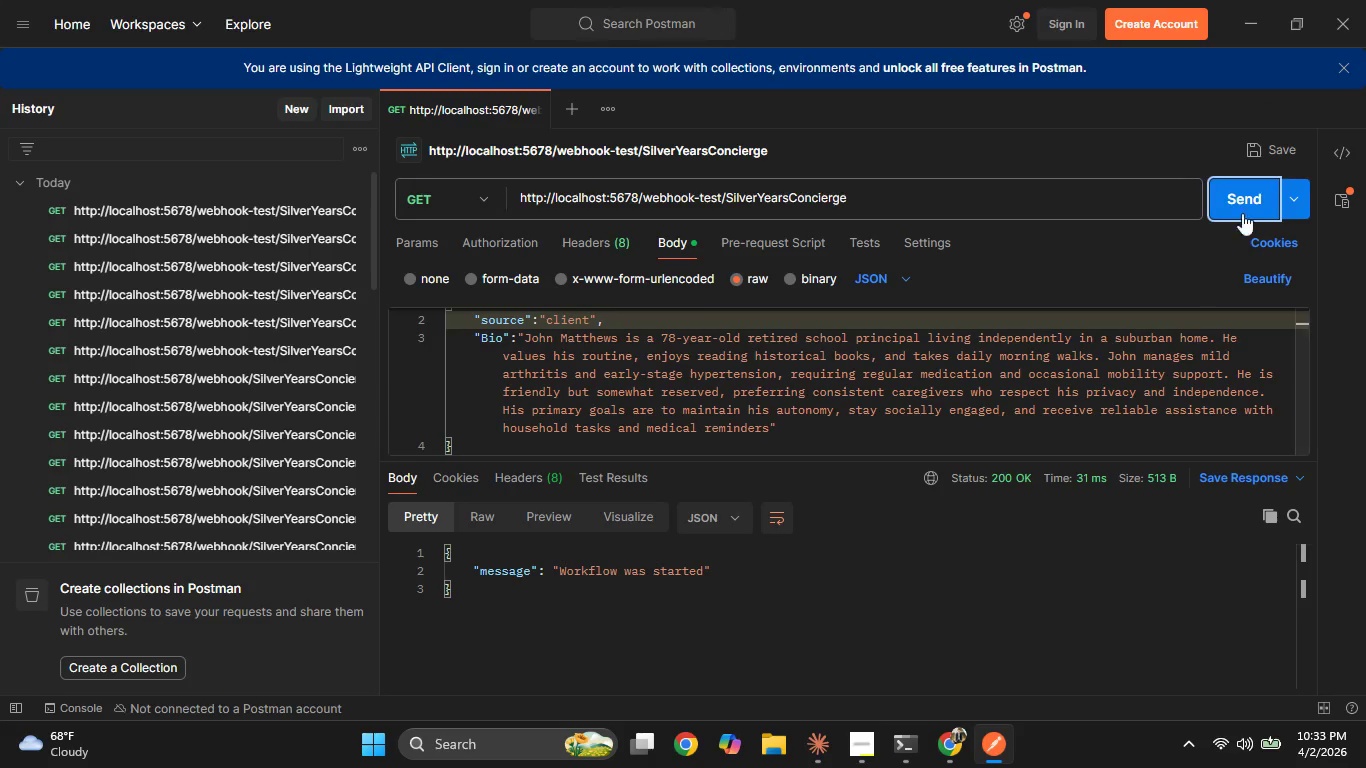 
left_click([1246, 197])
 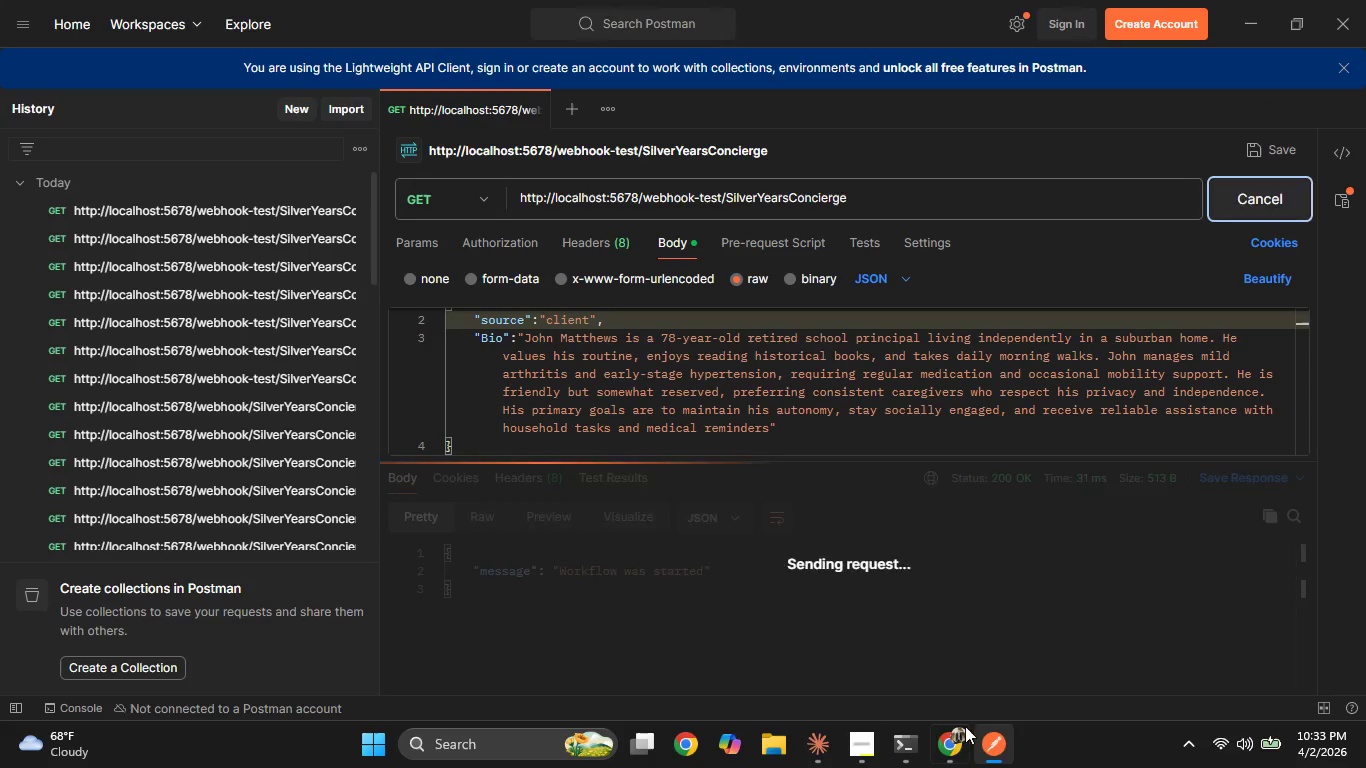 
left_click([953, 743])
 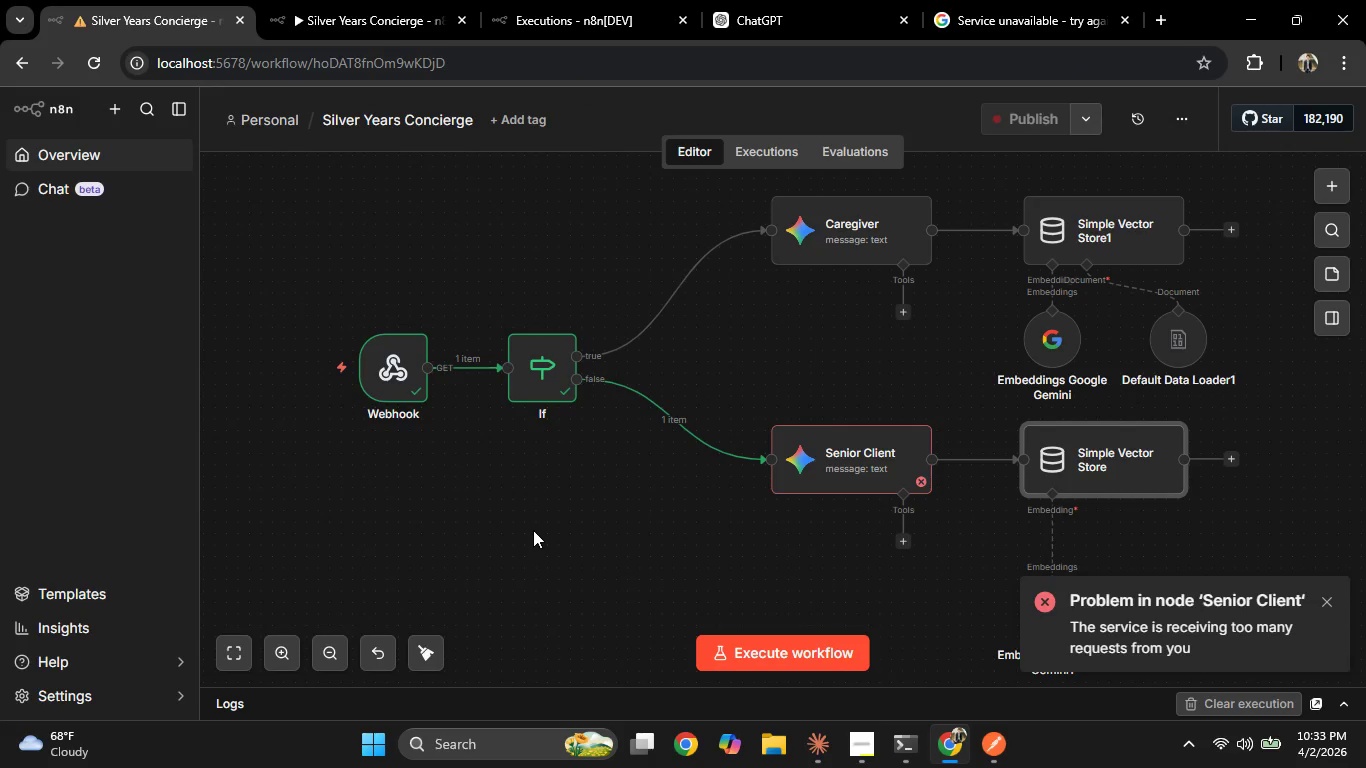 
double_click([864, 478])
 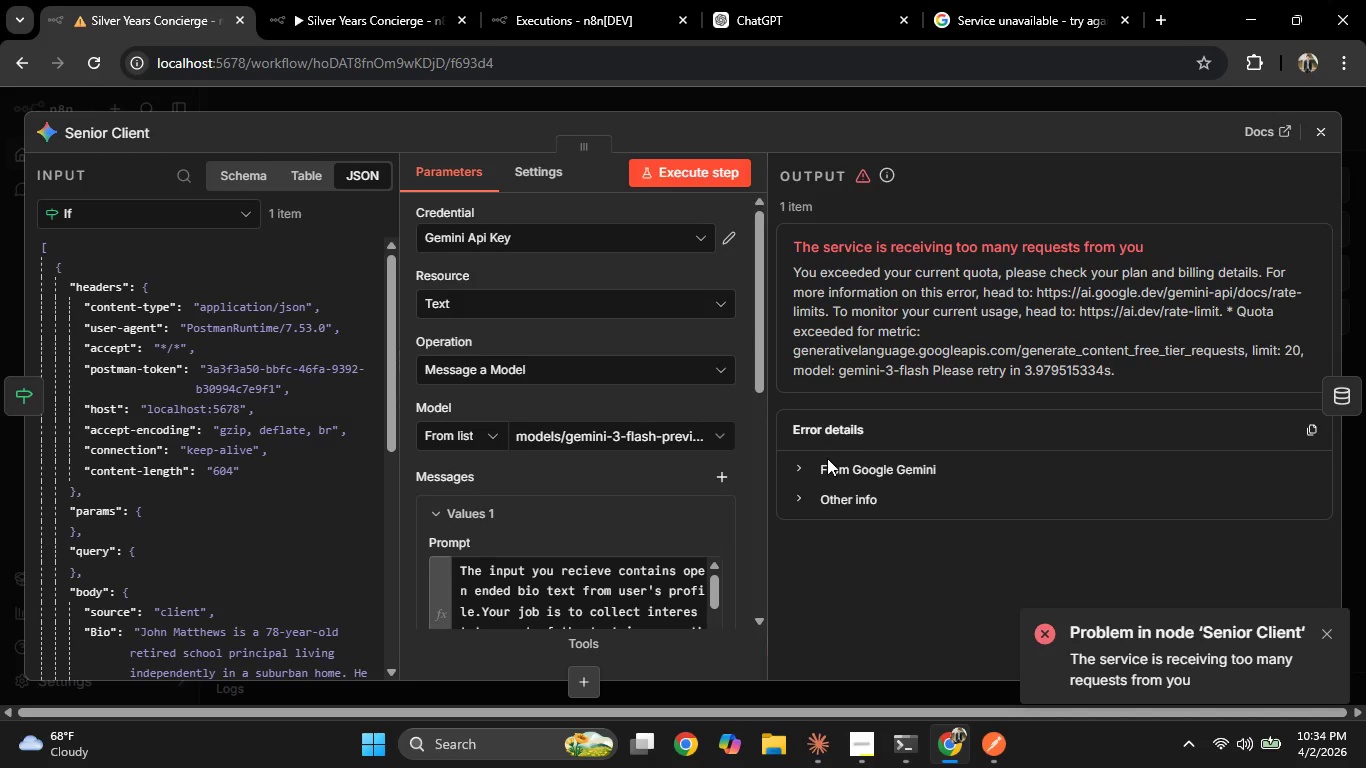 
wait(43.92)
 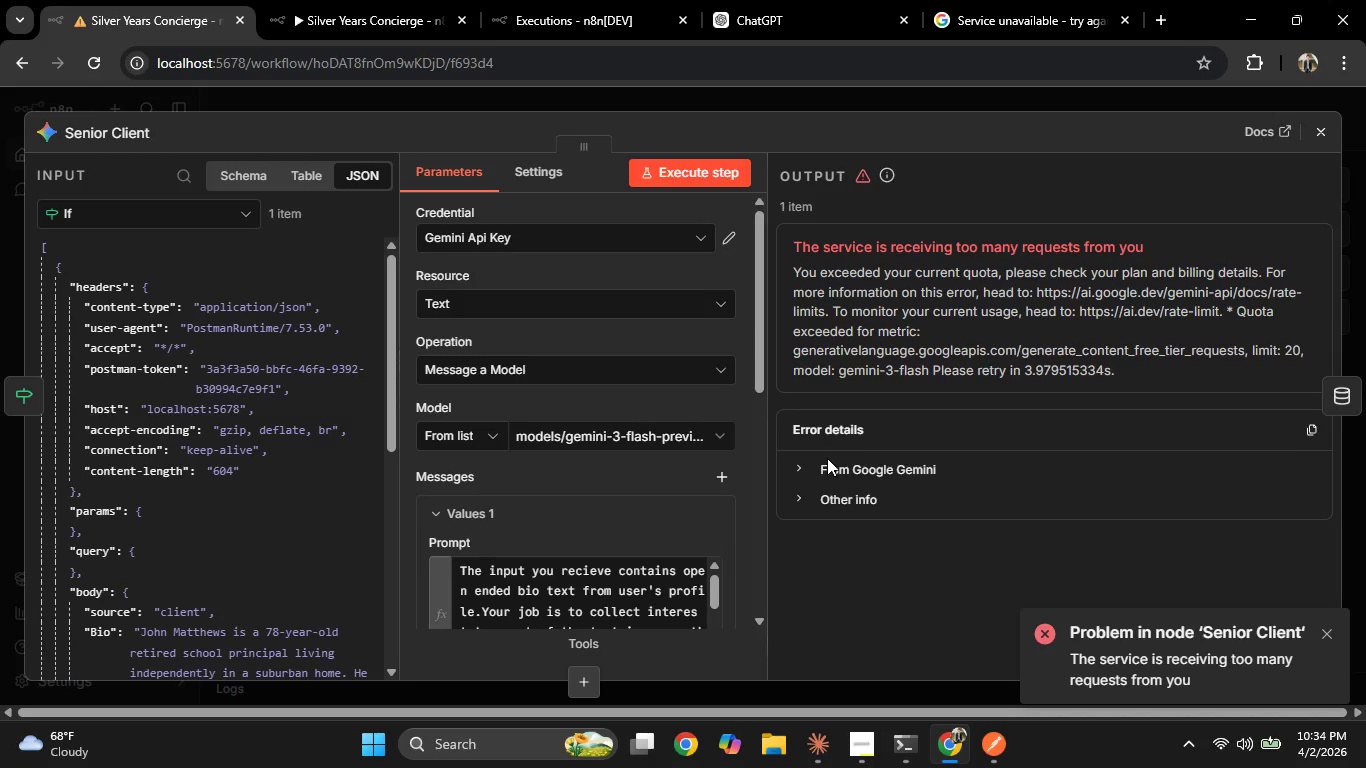 
left_click([0, 436])
 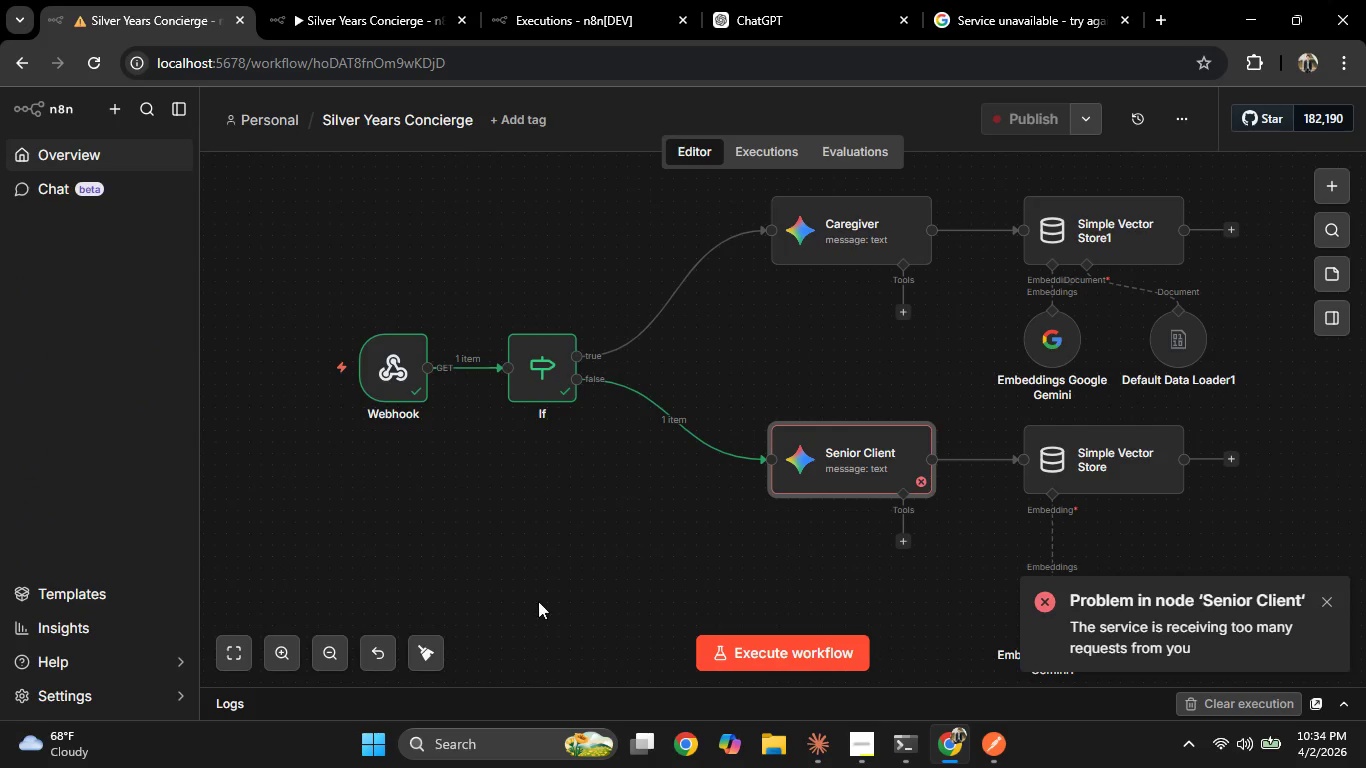 
left_click([267, 0])
 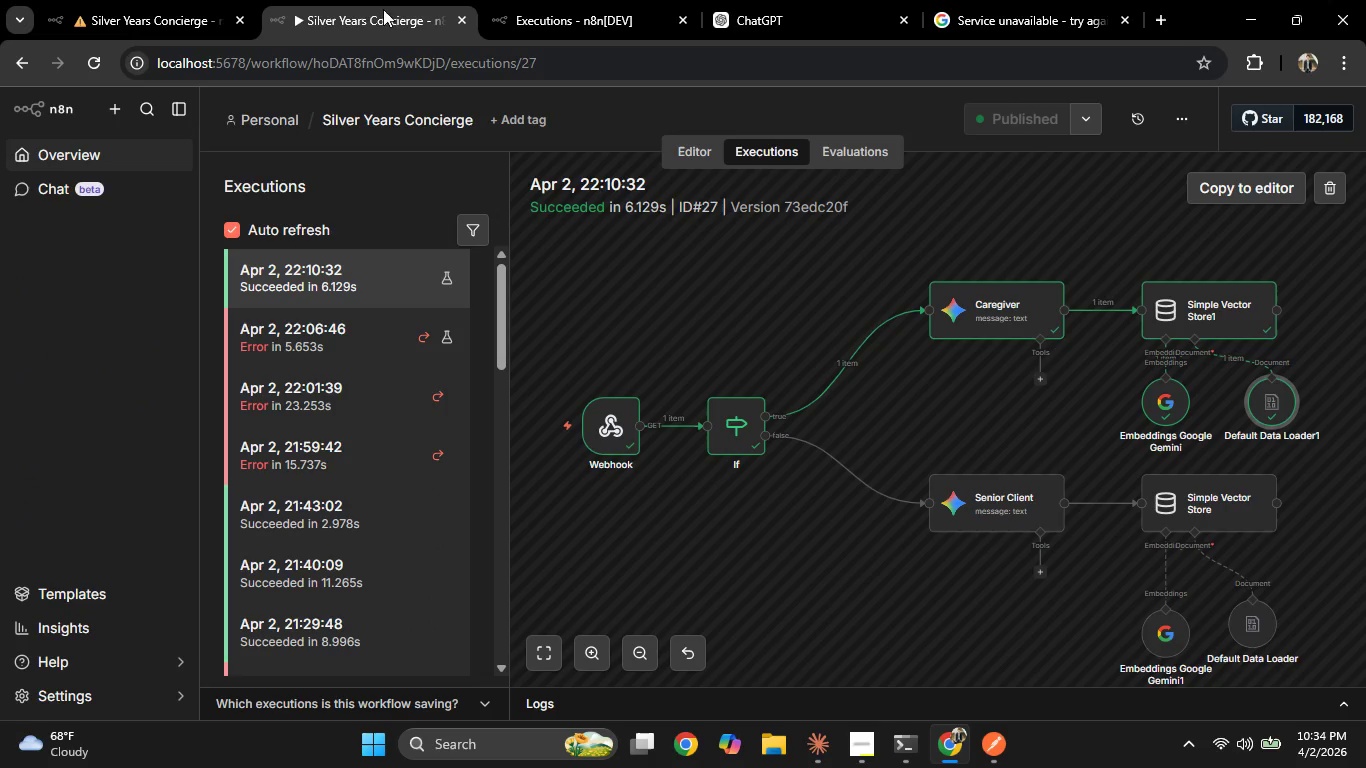 
left_click([602, 0])
 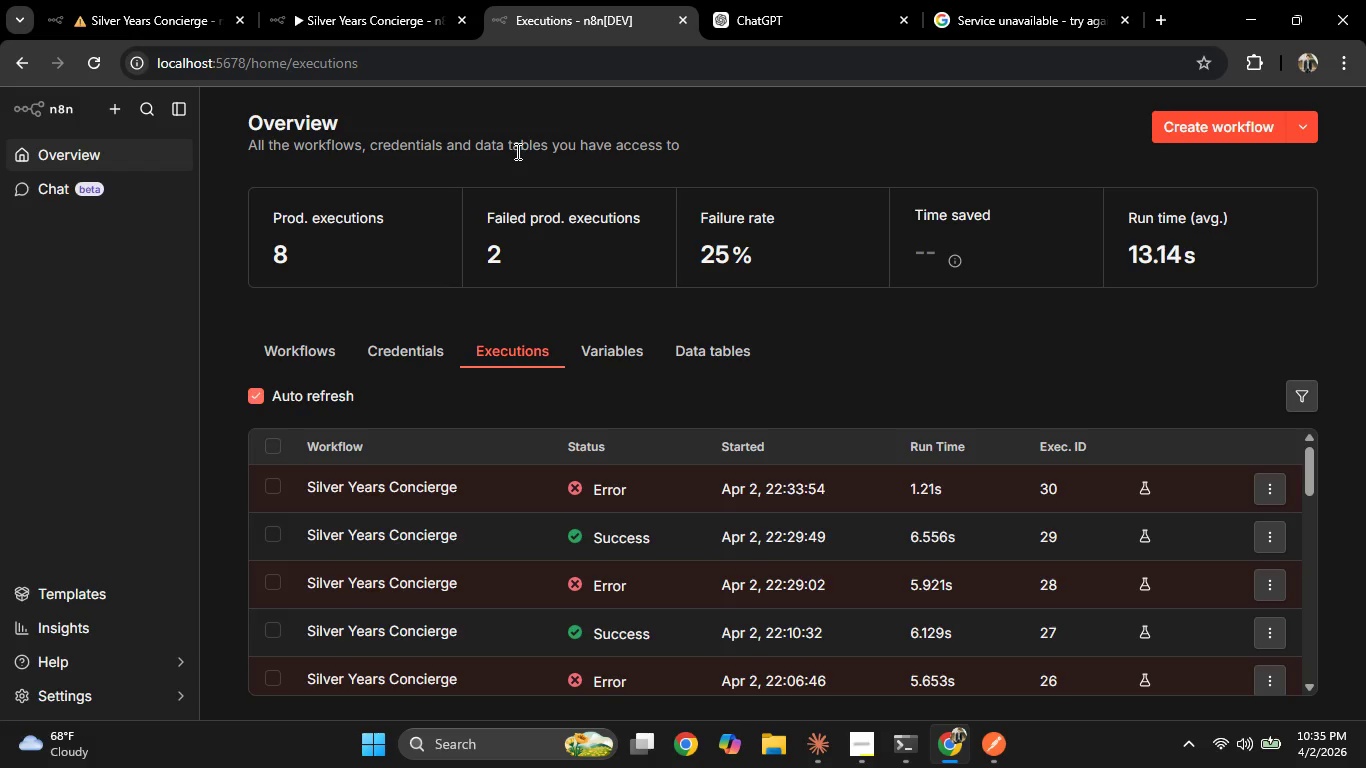 
wait(74.83)
 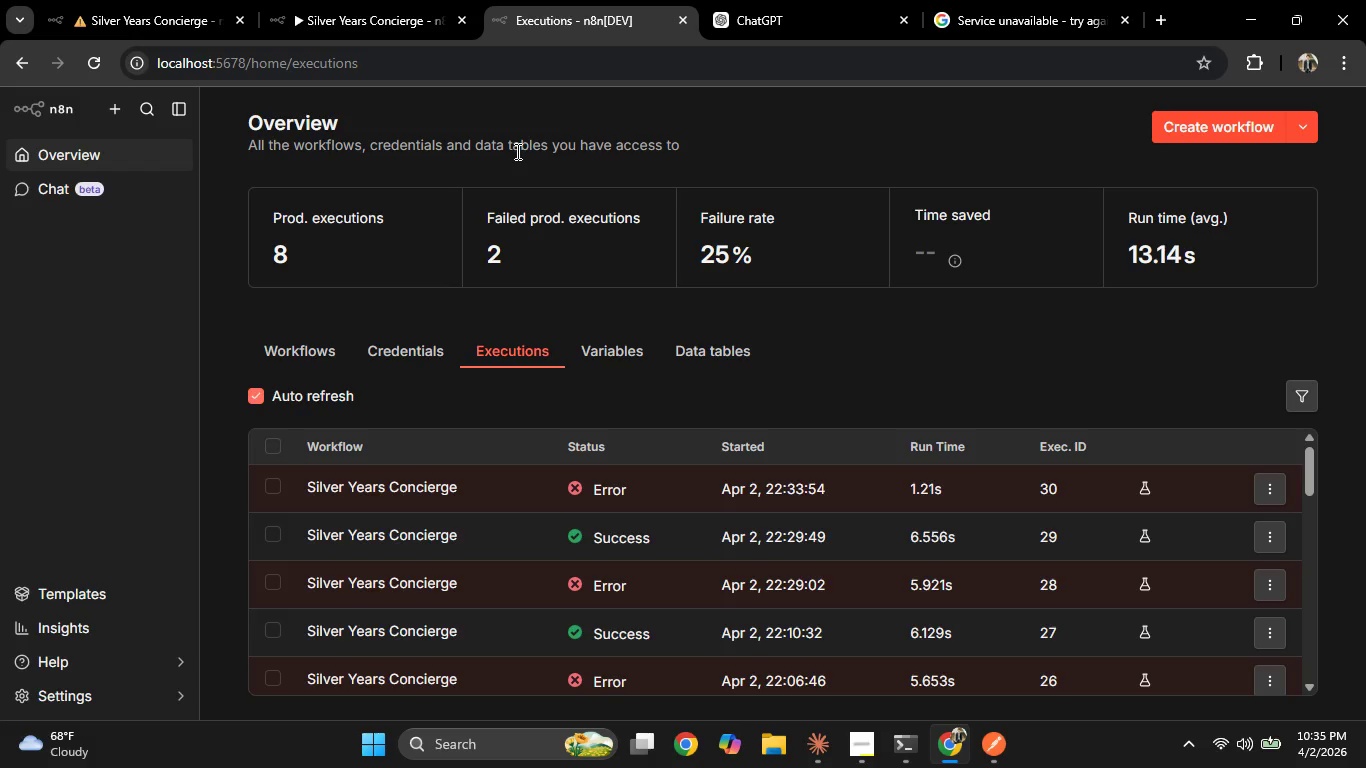 
scroll: coordinate [589, 342], scroll_direction: up, amount: 4.0
 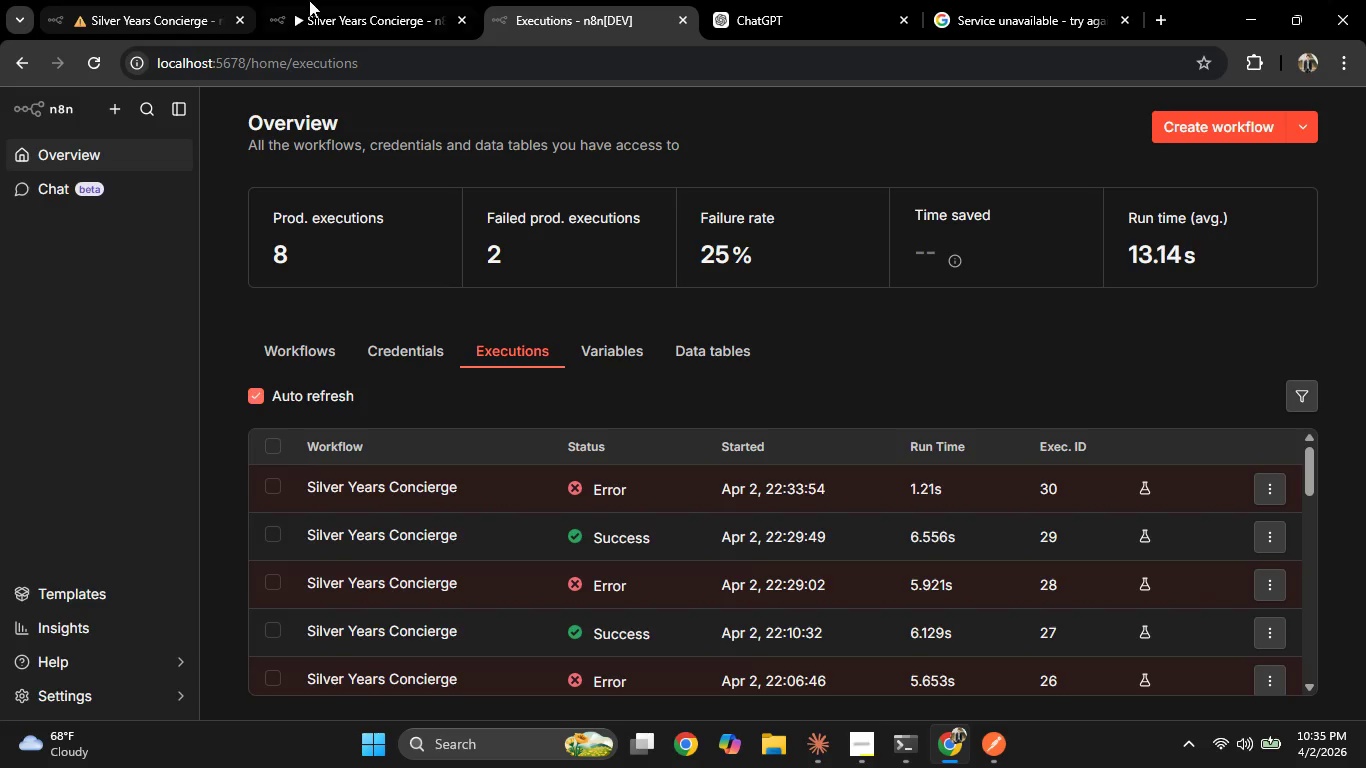 
left_click([329, 0])
 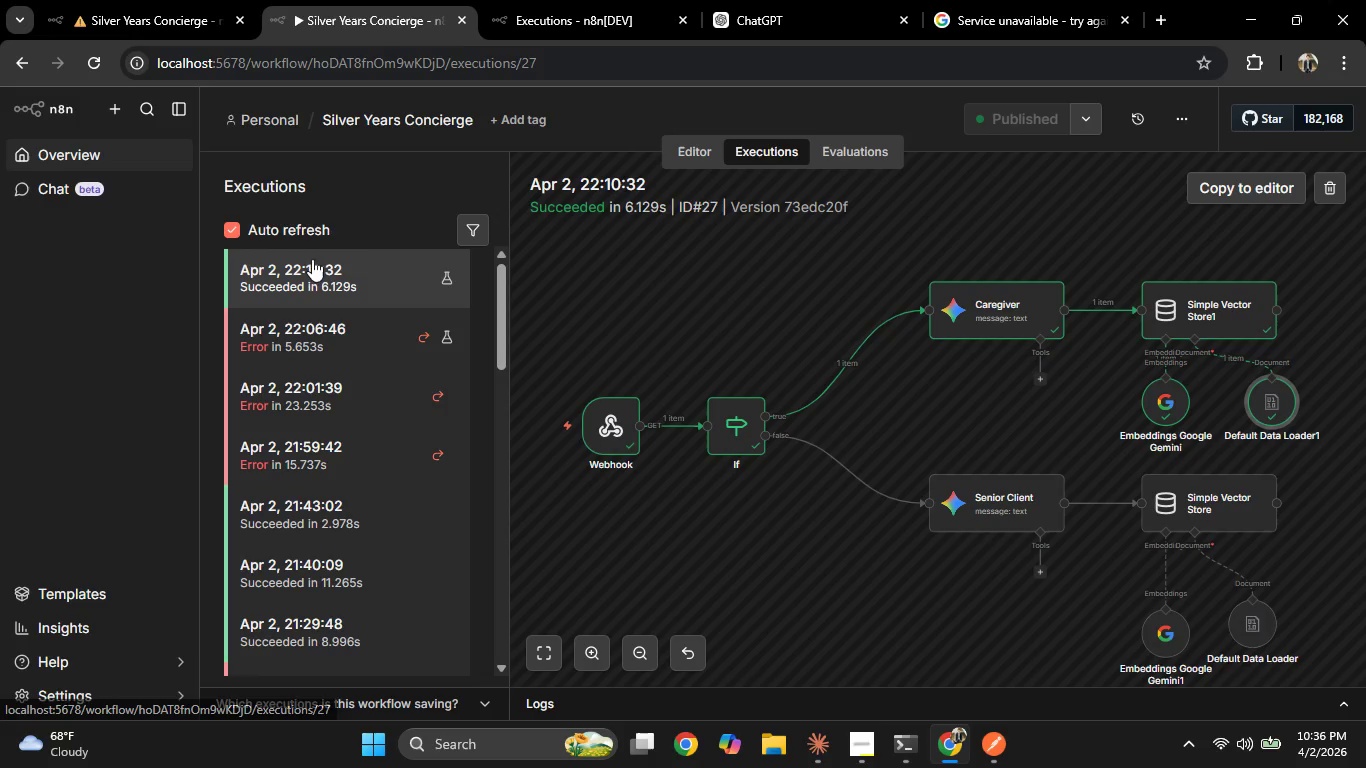 
left_click([541, 0])
 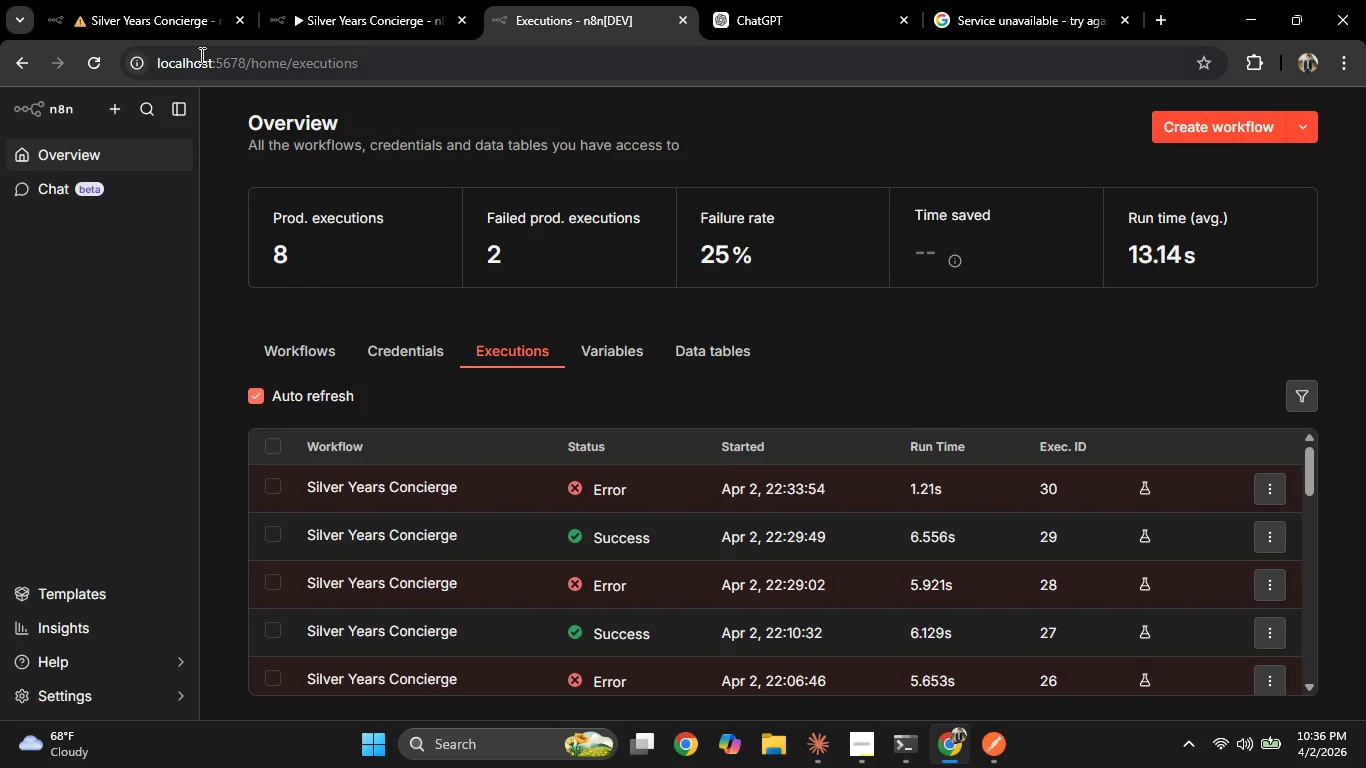 
left_click([144, 25])
 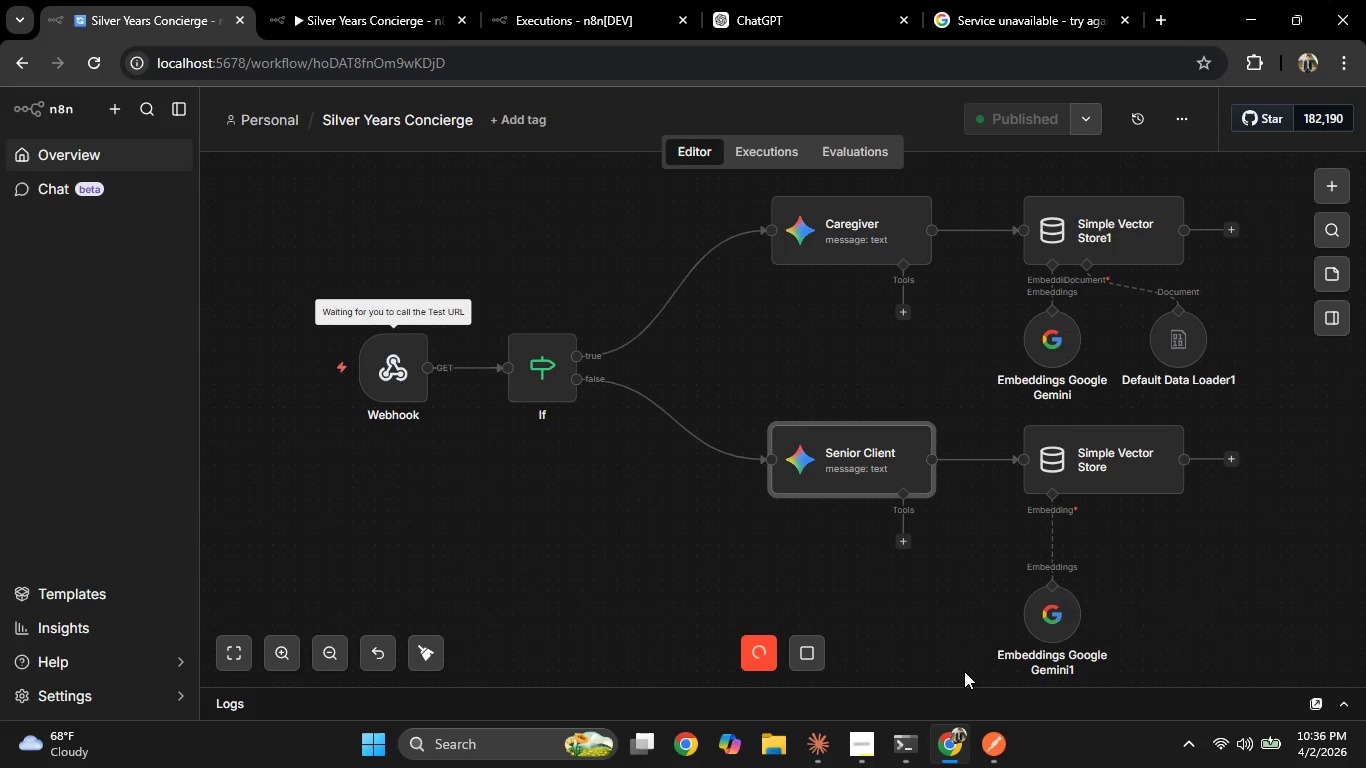 
left_click([1000, 753])
 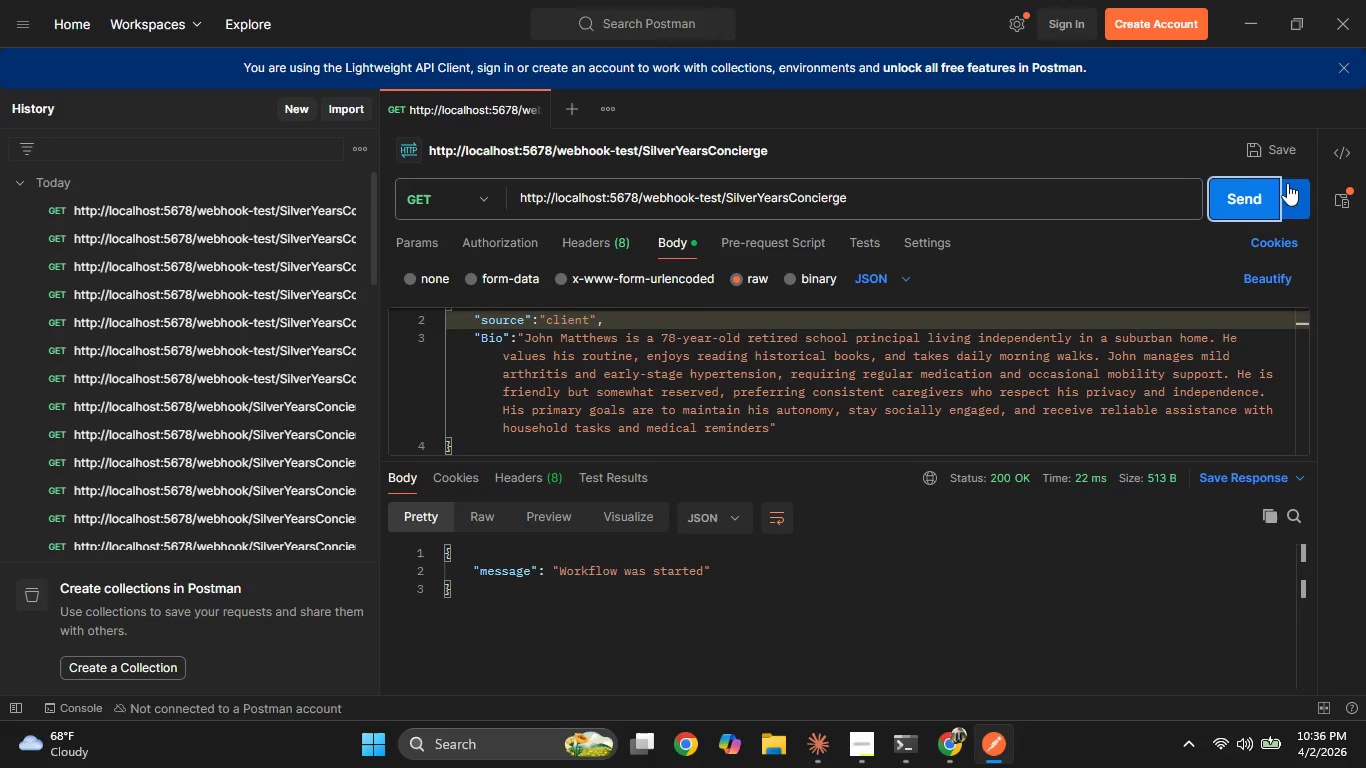 
left_click([1246, 186])
 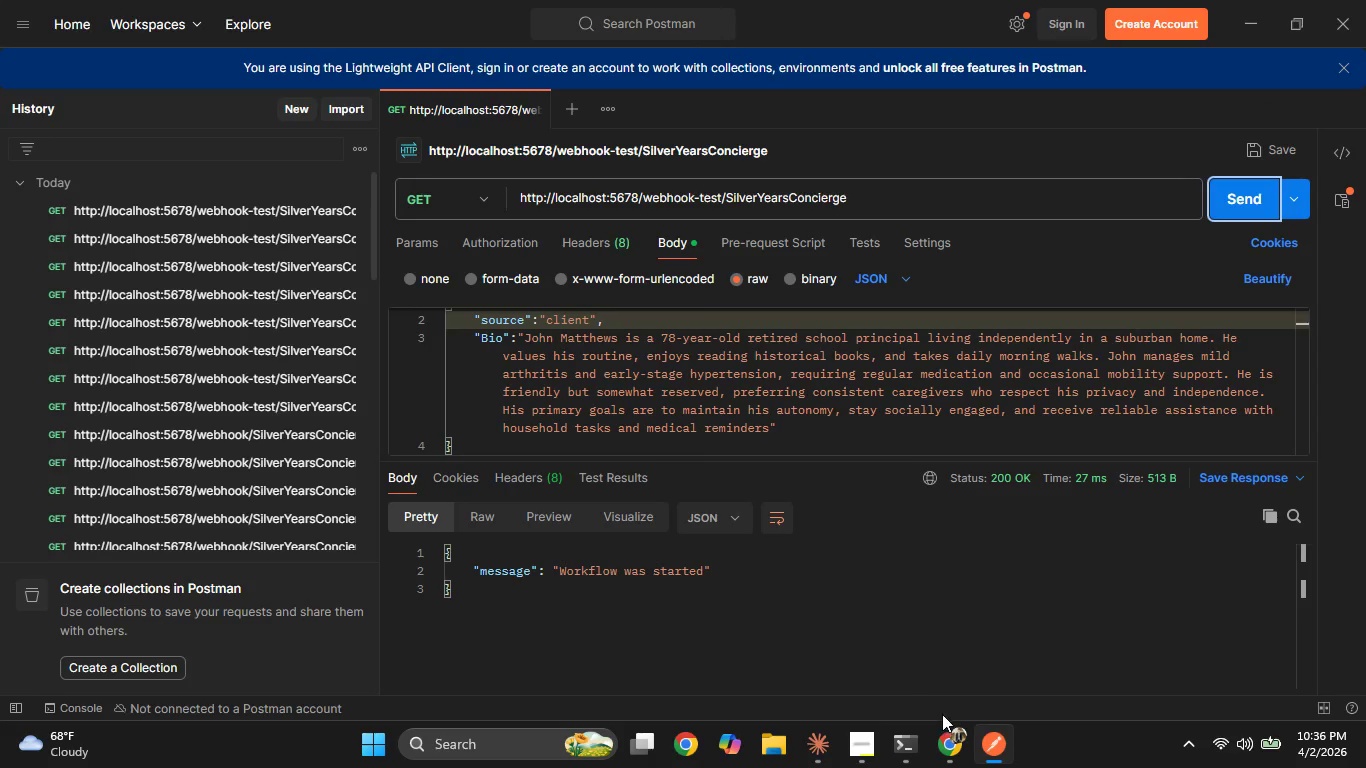 
left_click([947, 742])
 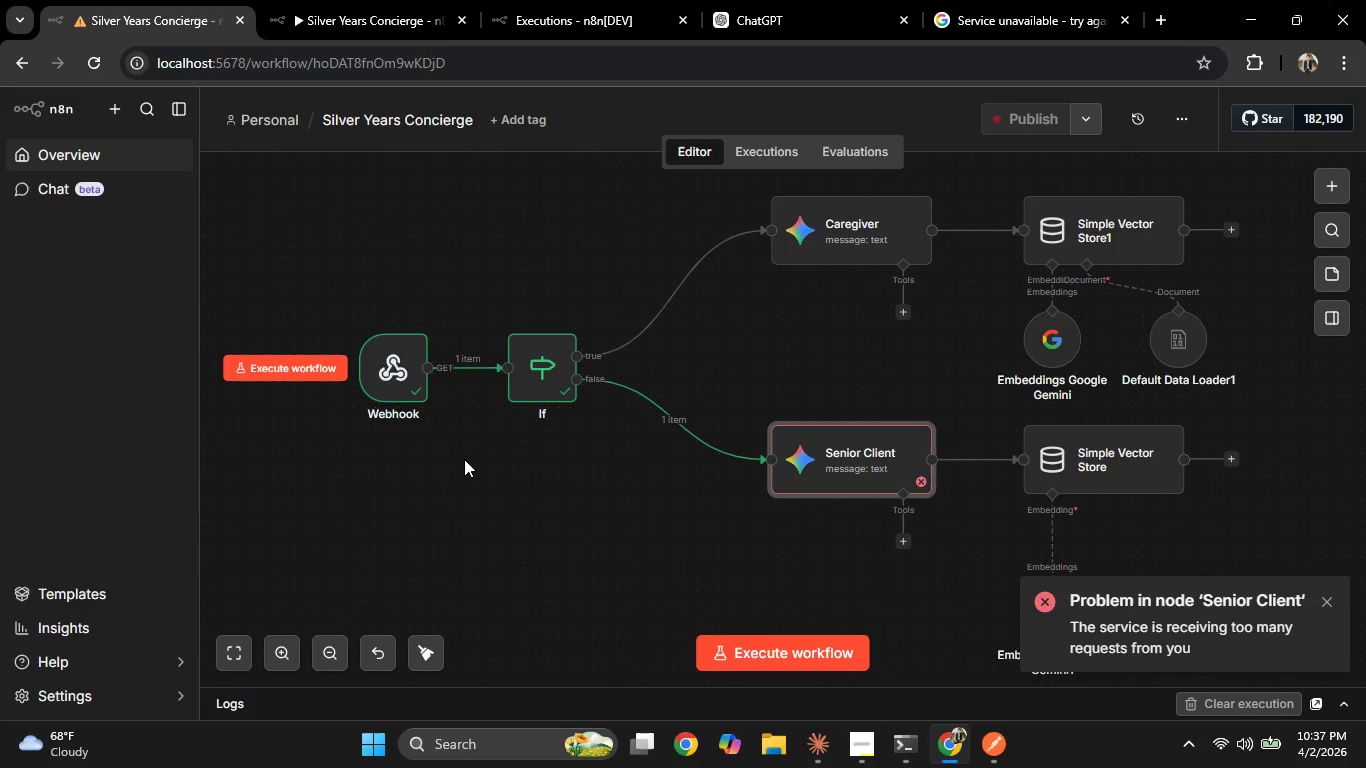 
wait(82.47)
 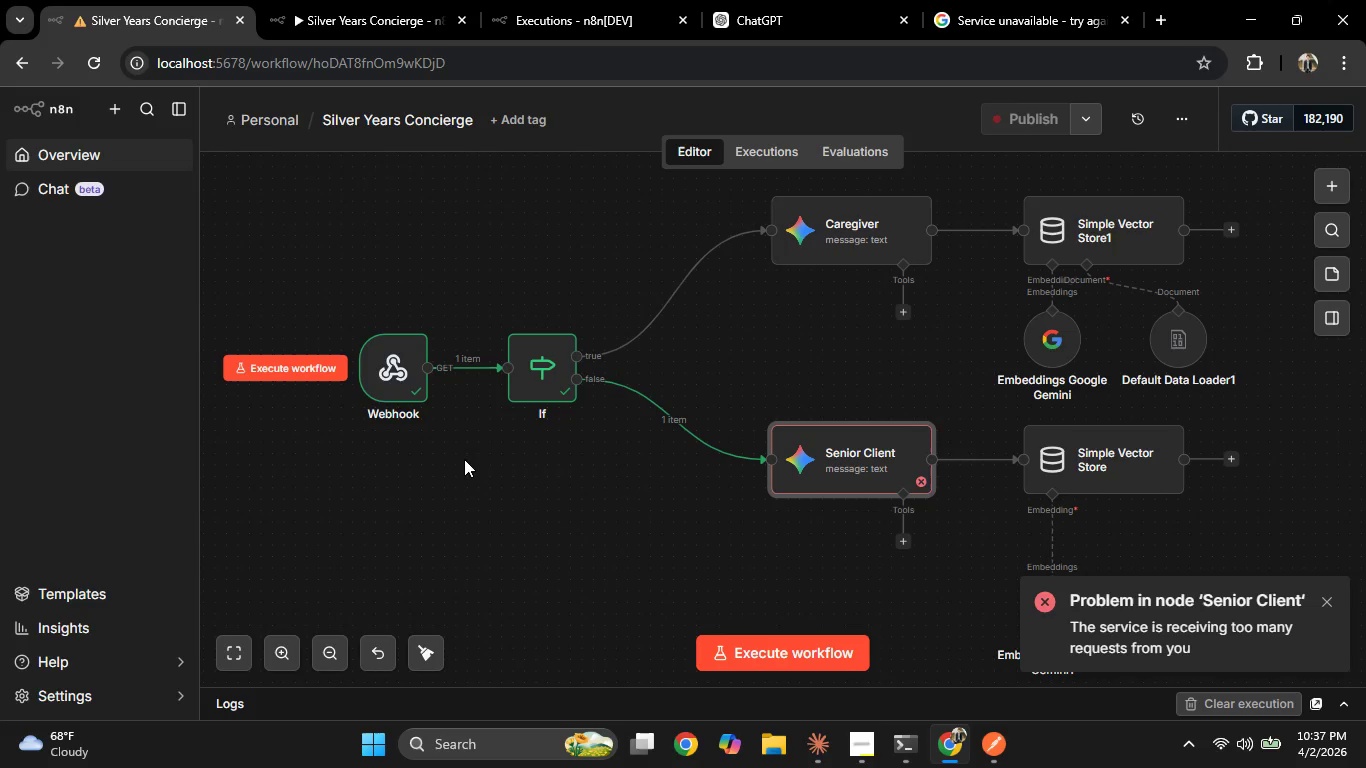 
left_click([402, 0])
 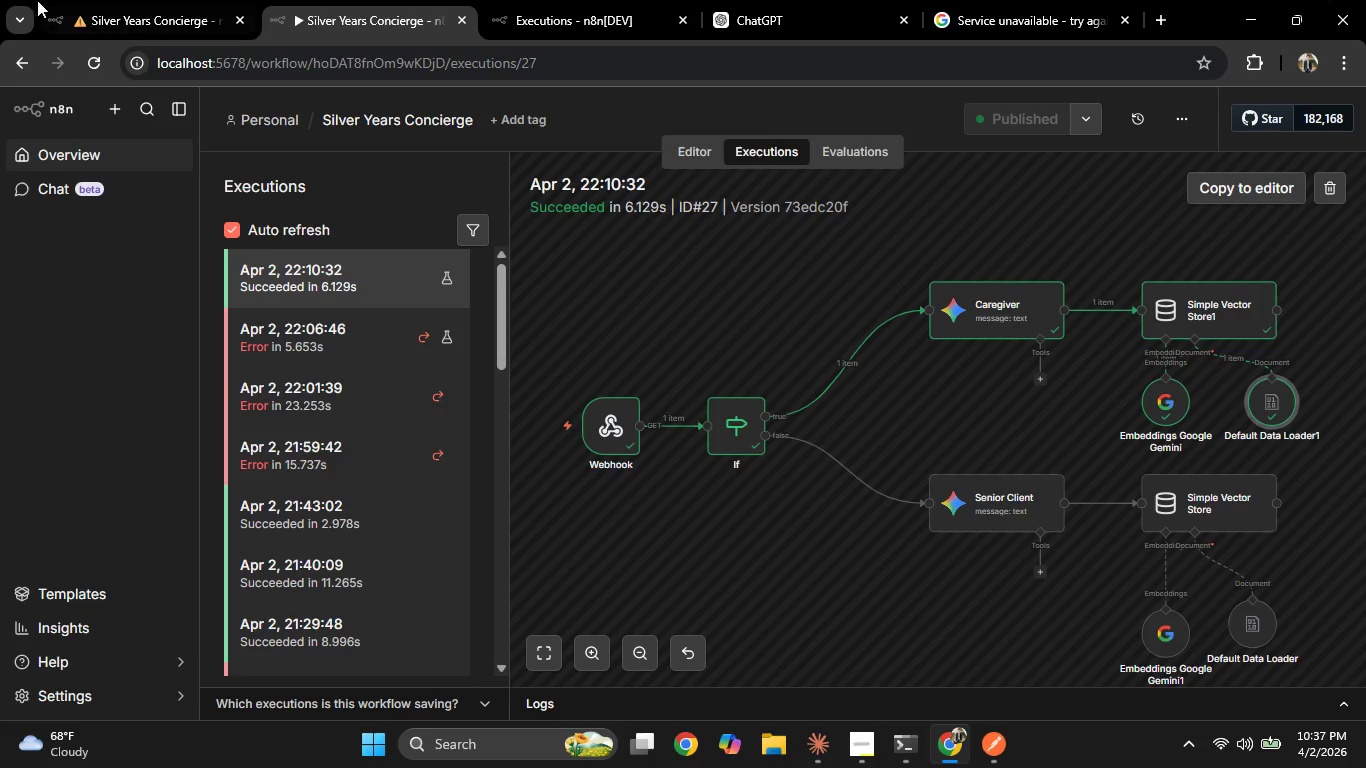 
left_click([57, 2])
 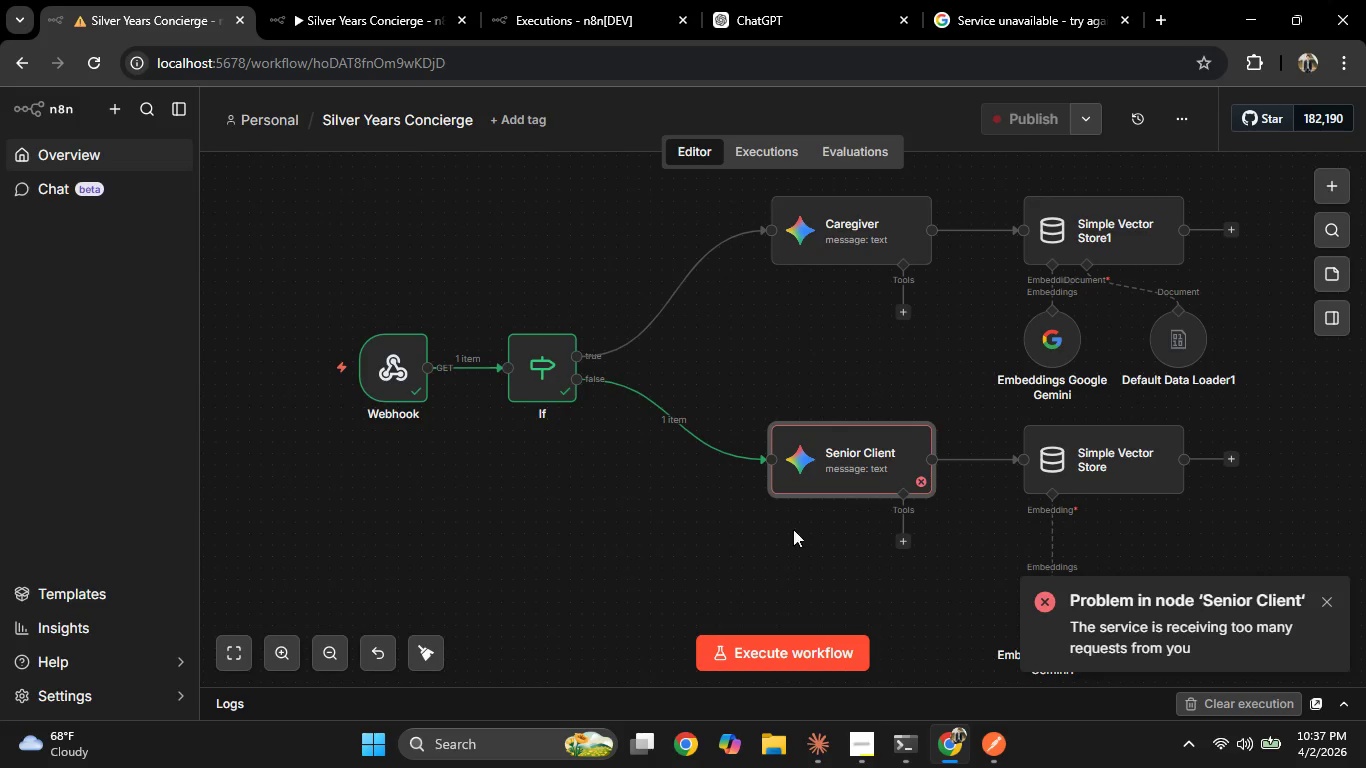 
left_click([786, 640])
 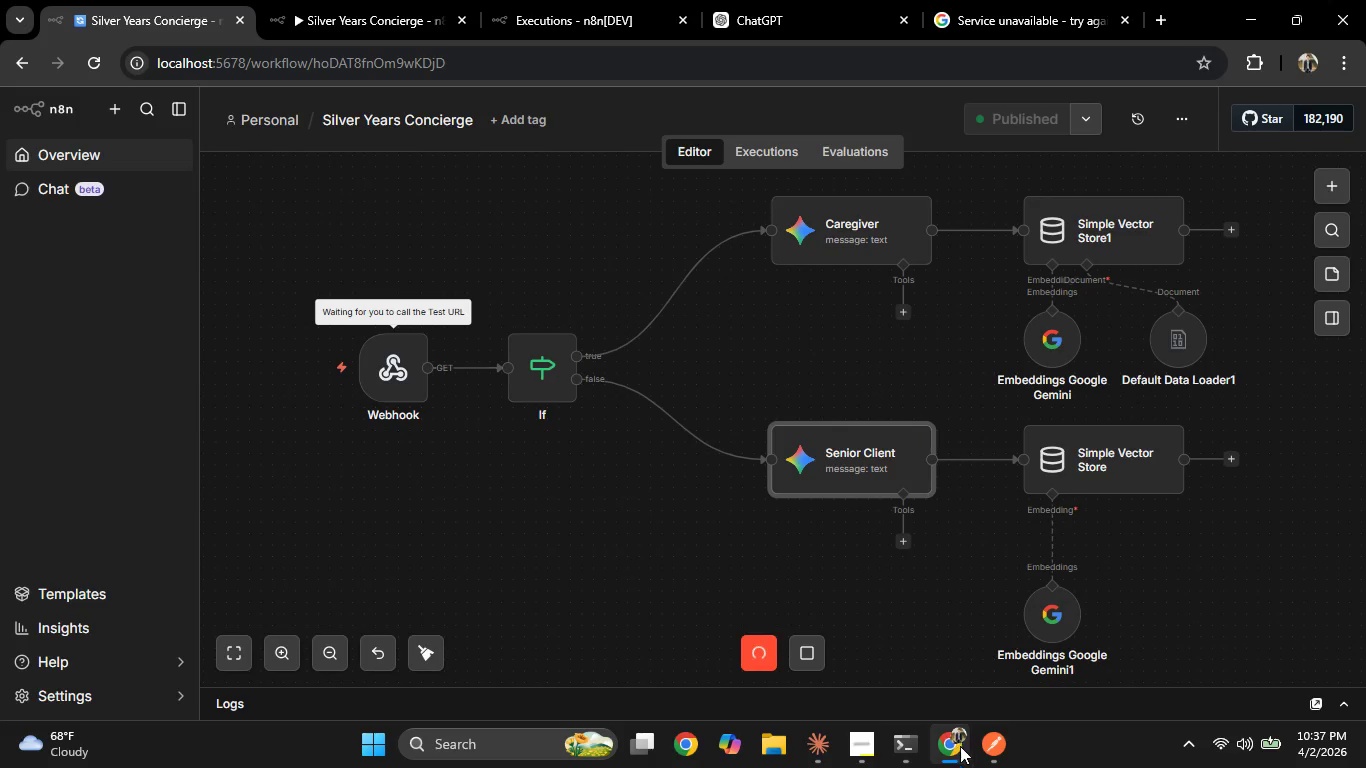 
left_click([985, 754])
 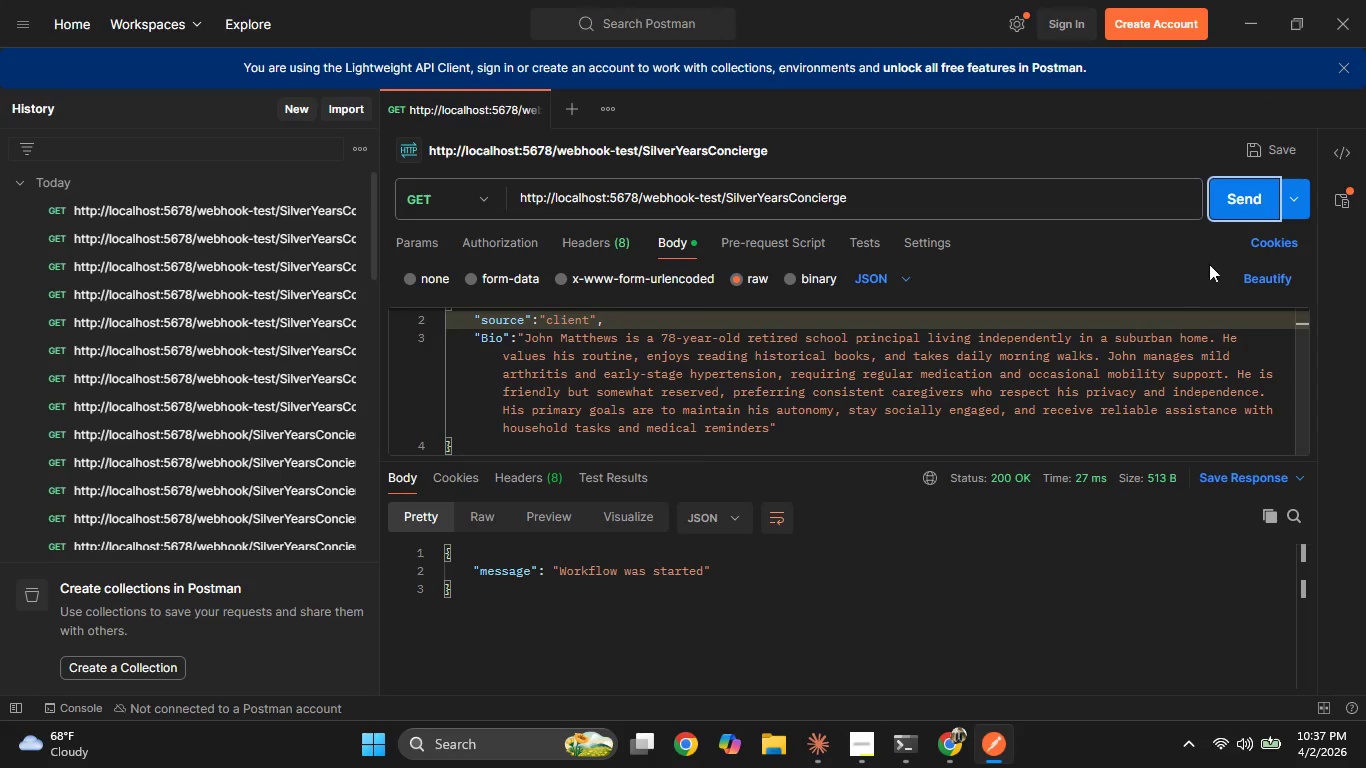 
left_click([1224, 205])
 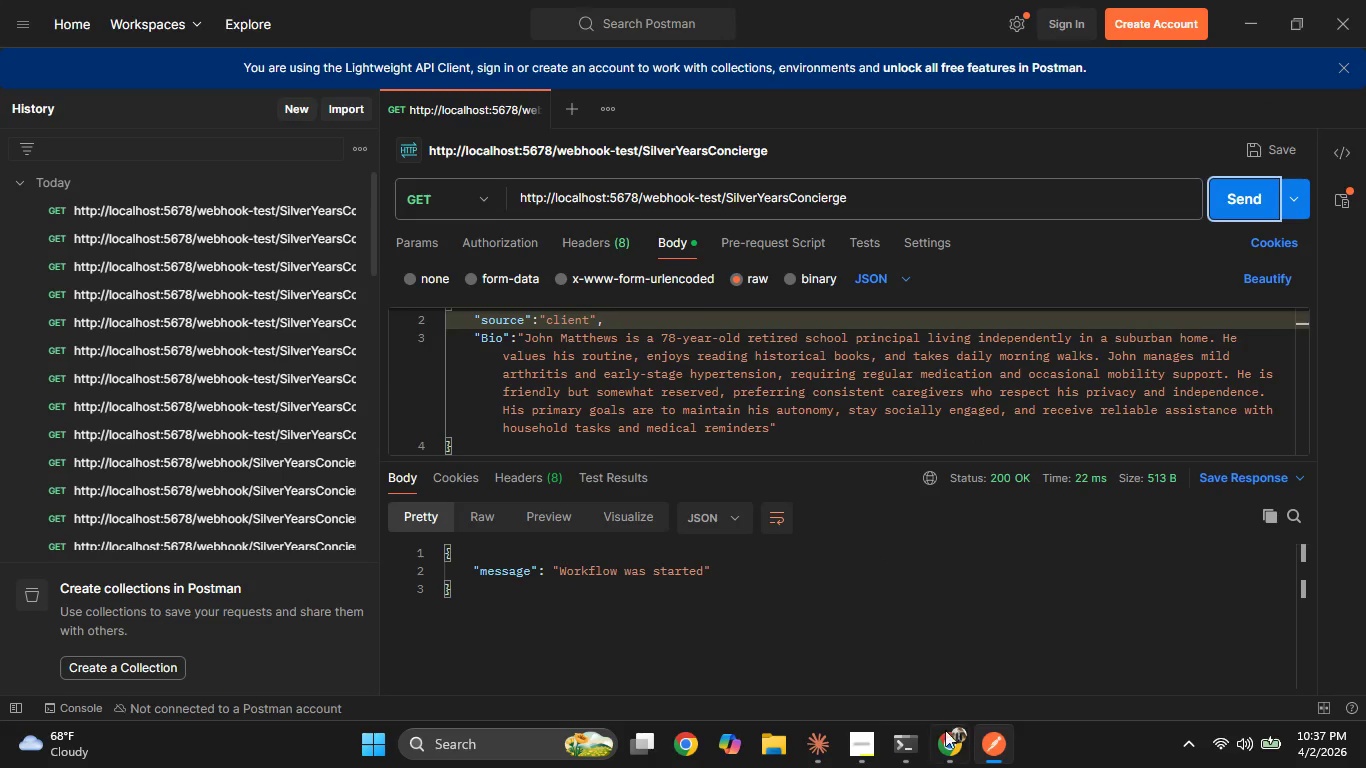 
left_click([947, 742])
 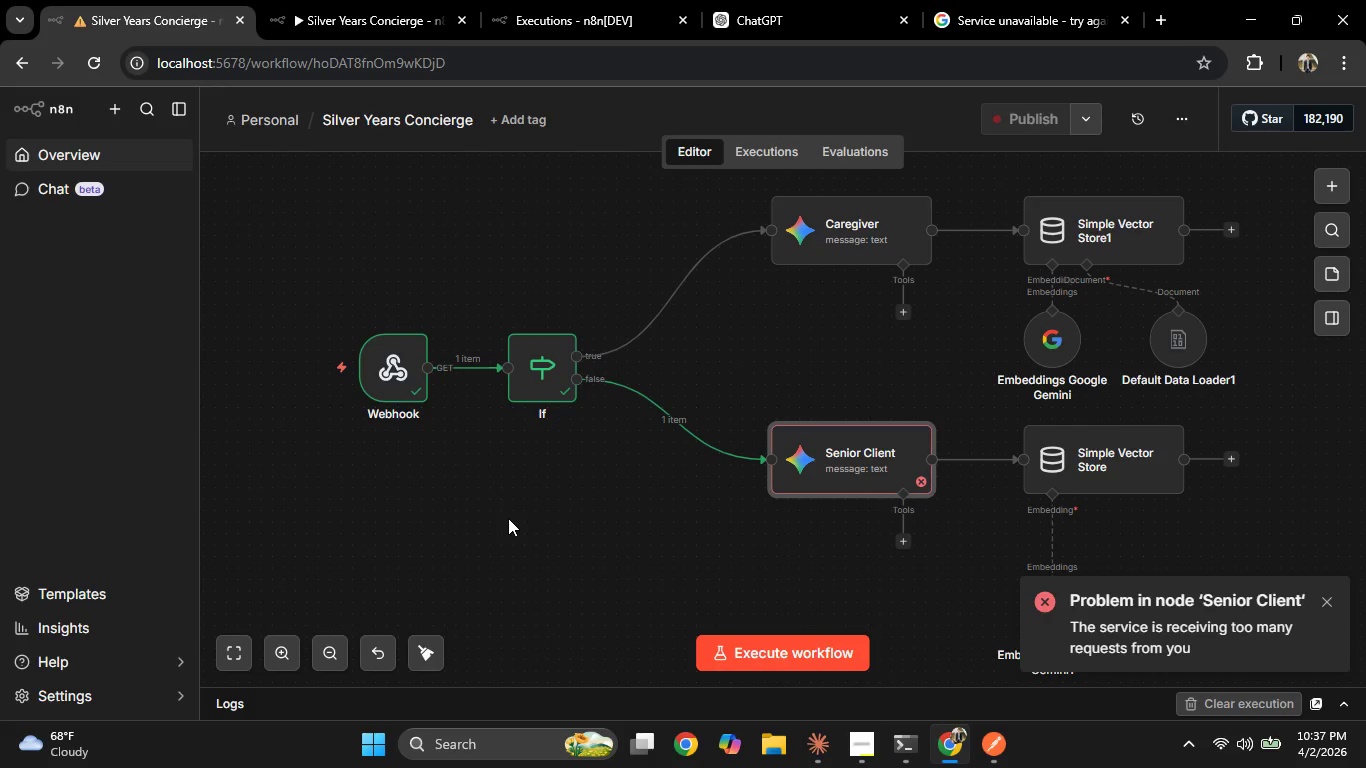 
wait(22.06)
 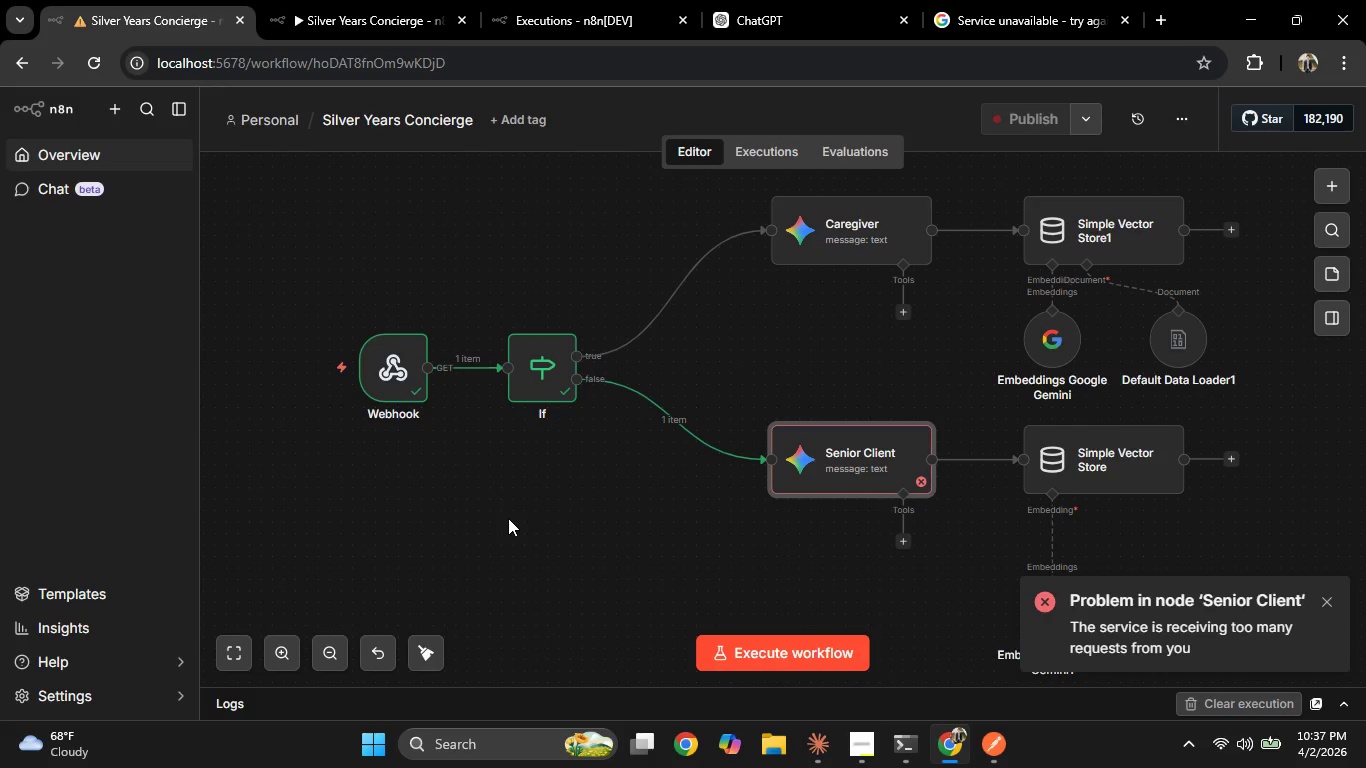 
left_click([371, 0])
 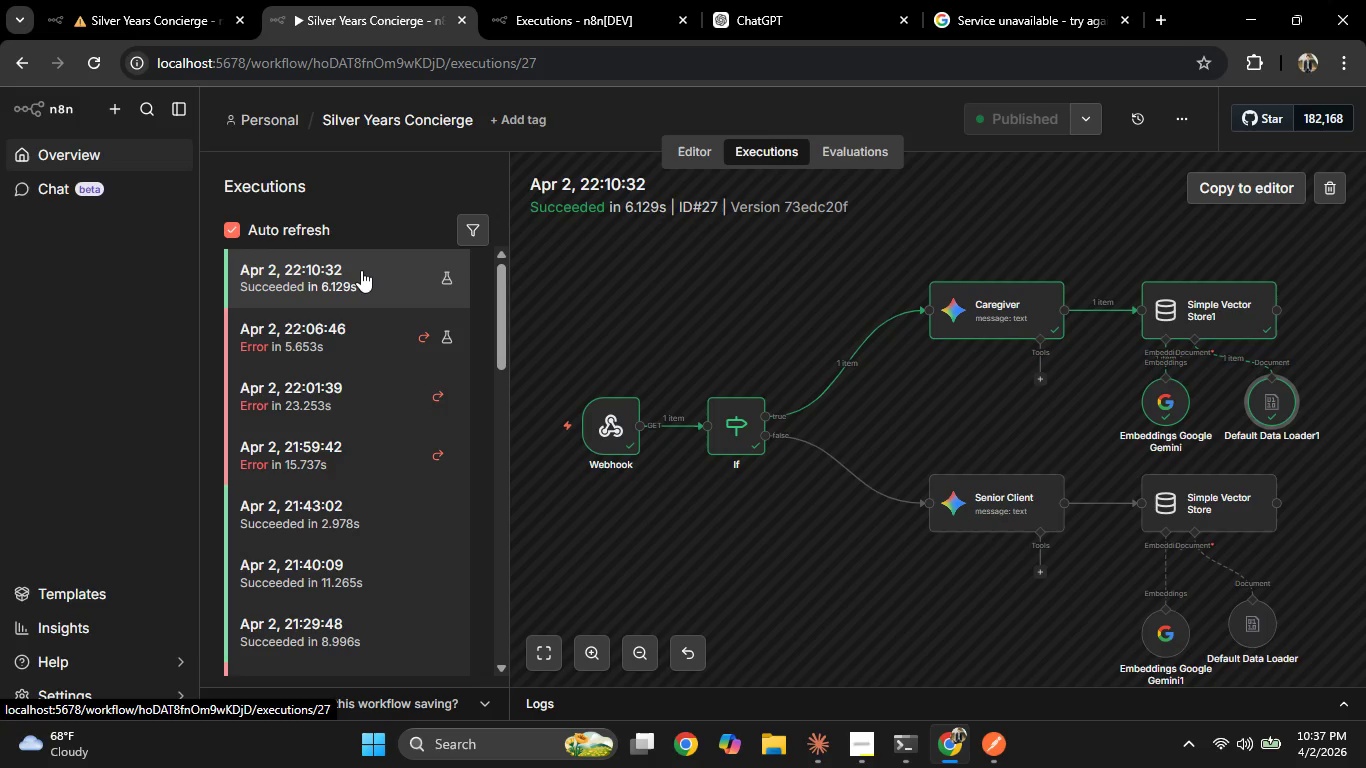 
double_click([361, 270])
 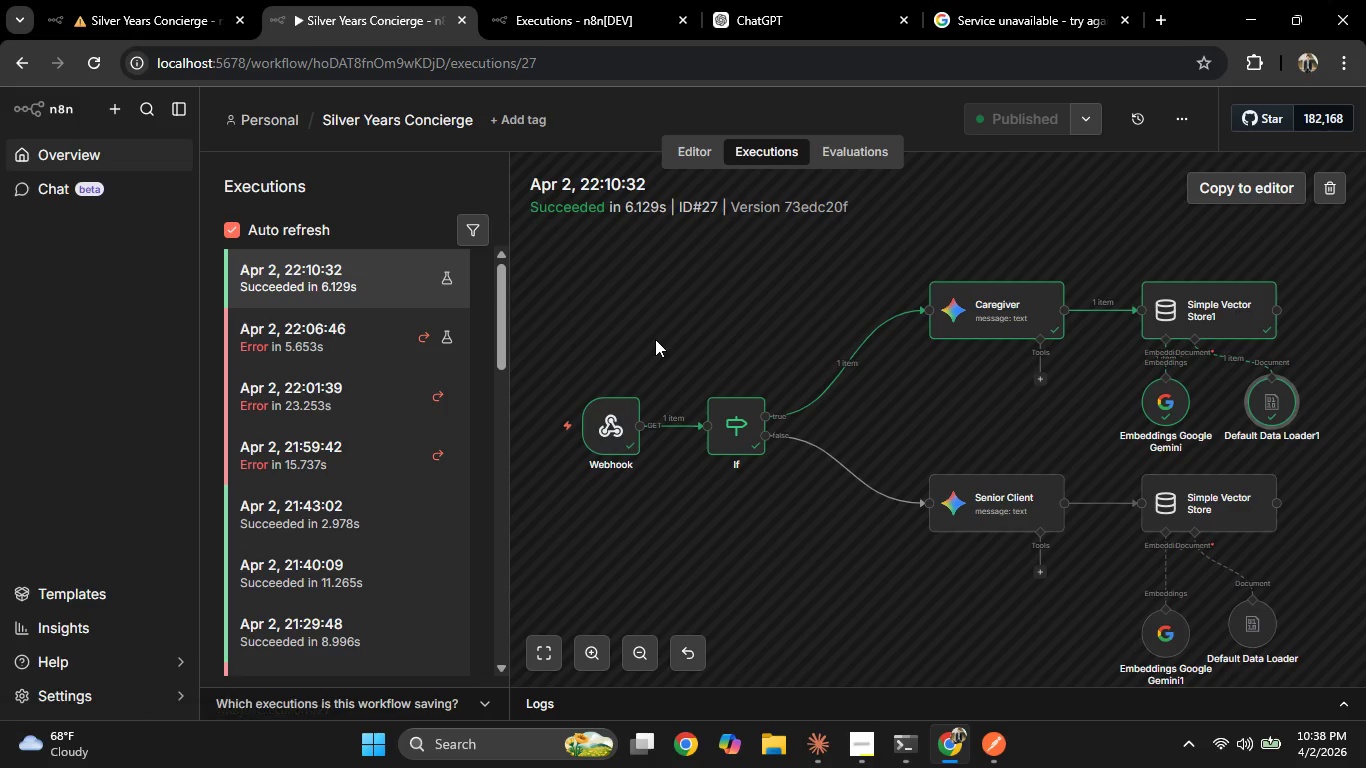 
left_click([216, 0])
 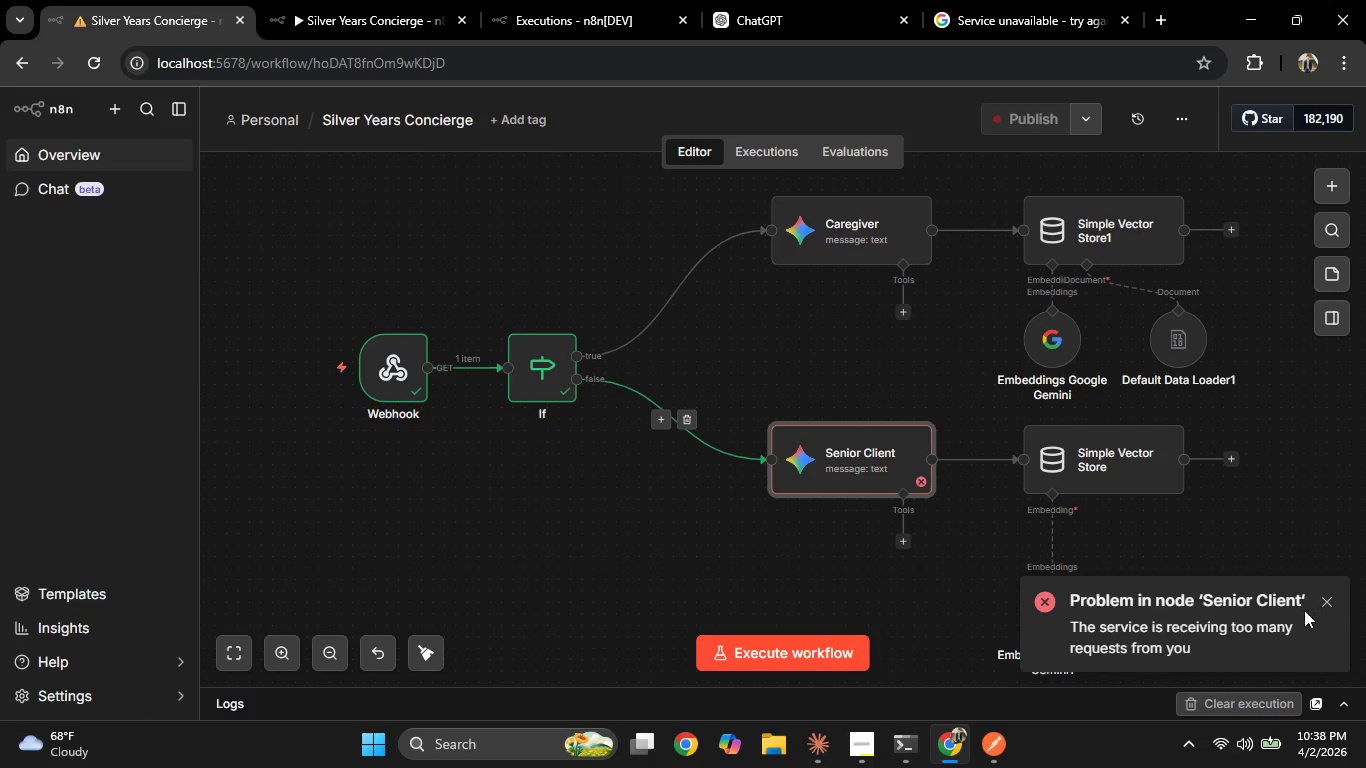 
left_click([1327, 600])
 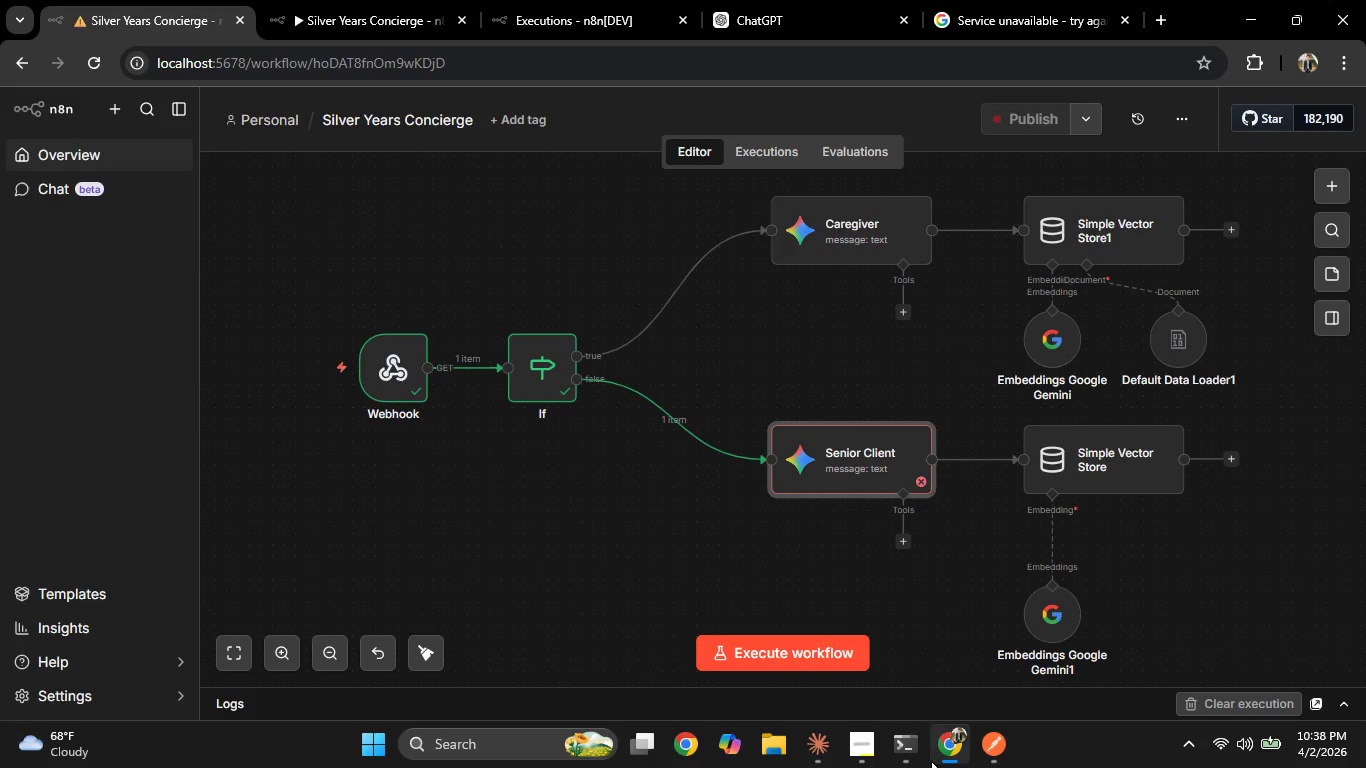 
left_click([870, 743])